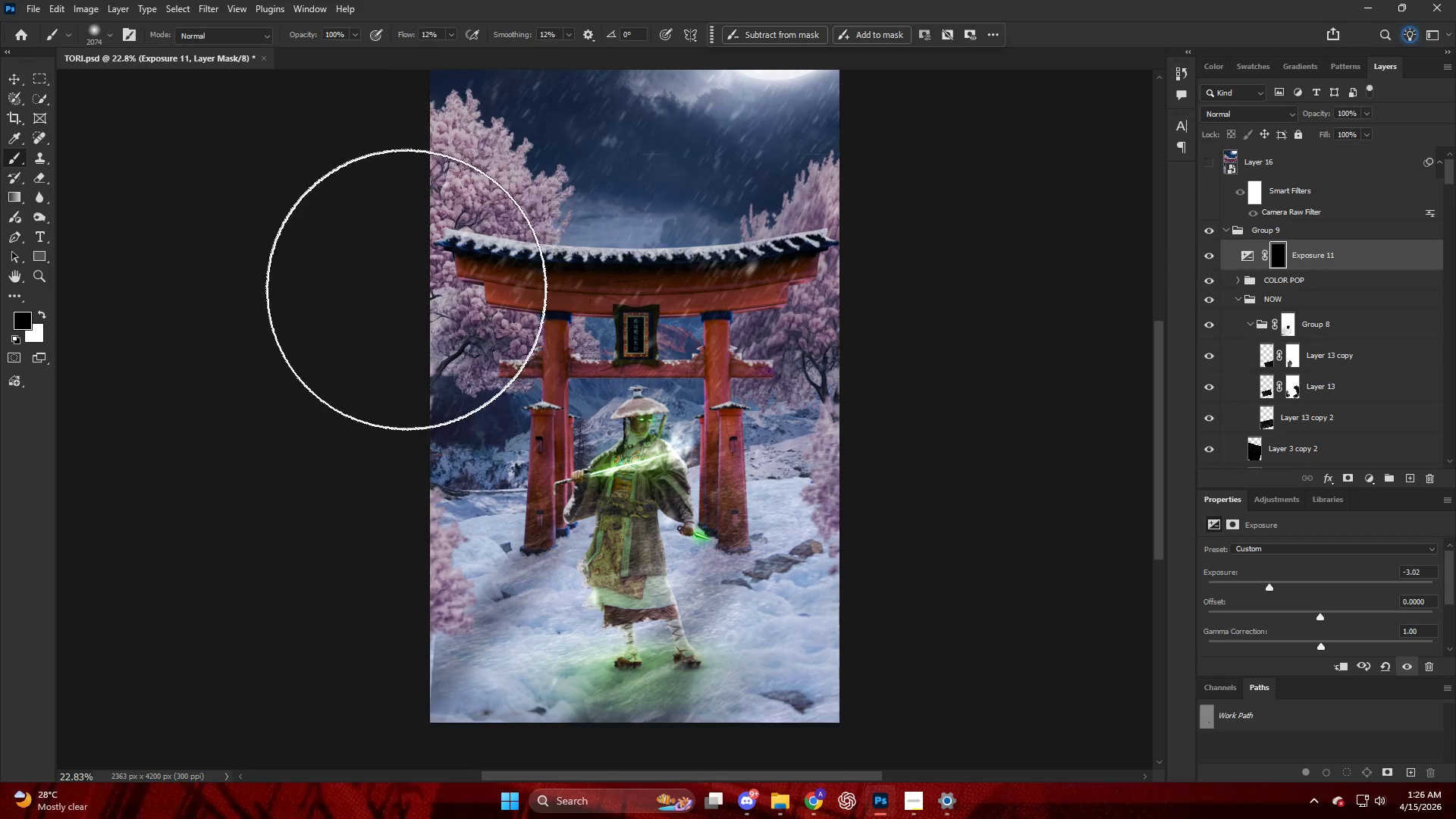 
key(Alt+AltLeft)
 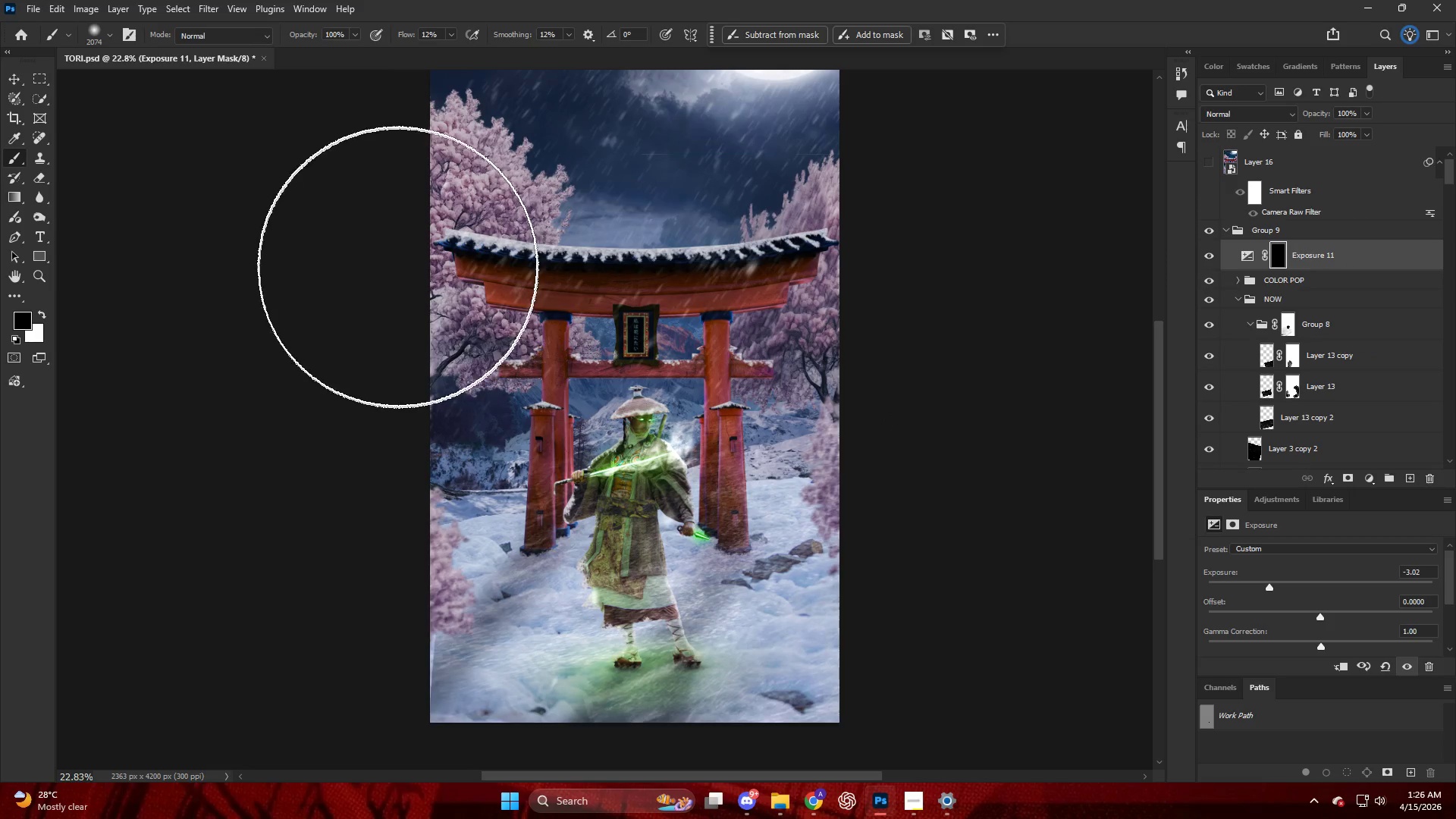 
scroll: coordinate [525, 324], scroll_direction: up, amount: 1.0
 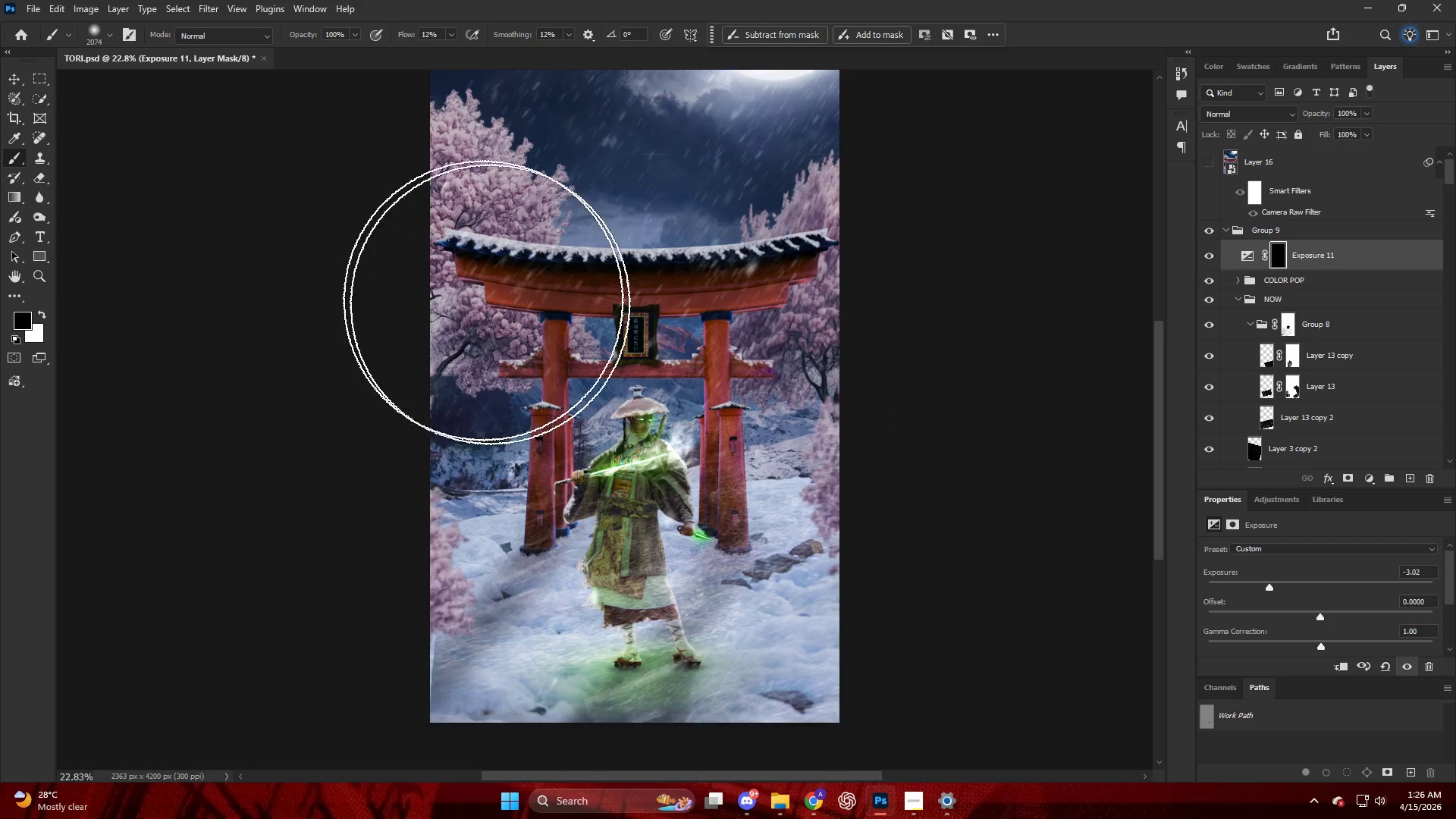 
key(X)
 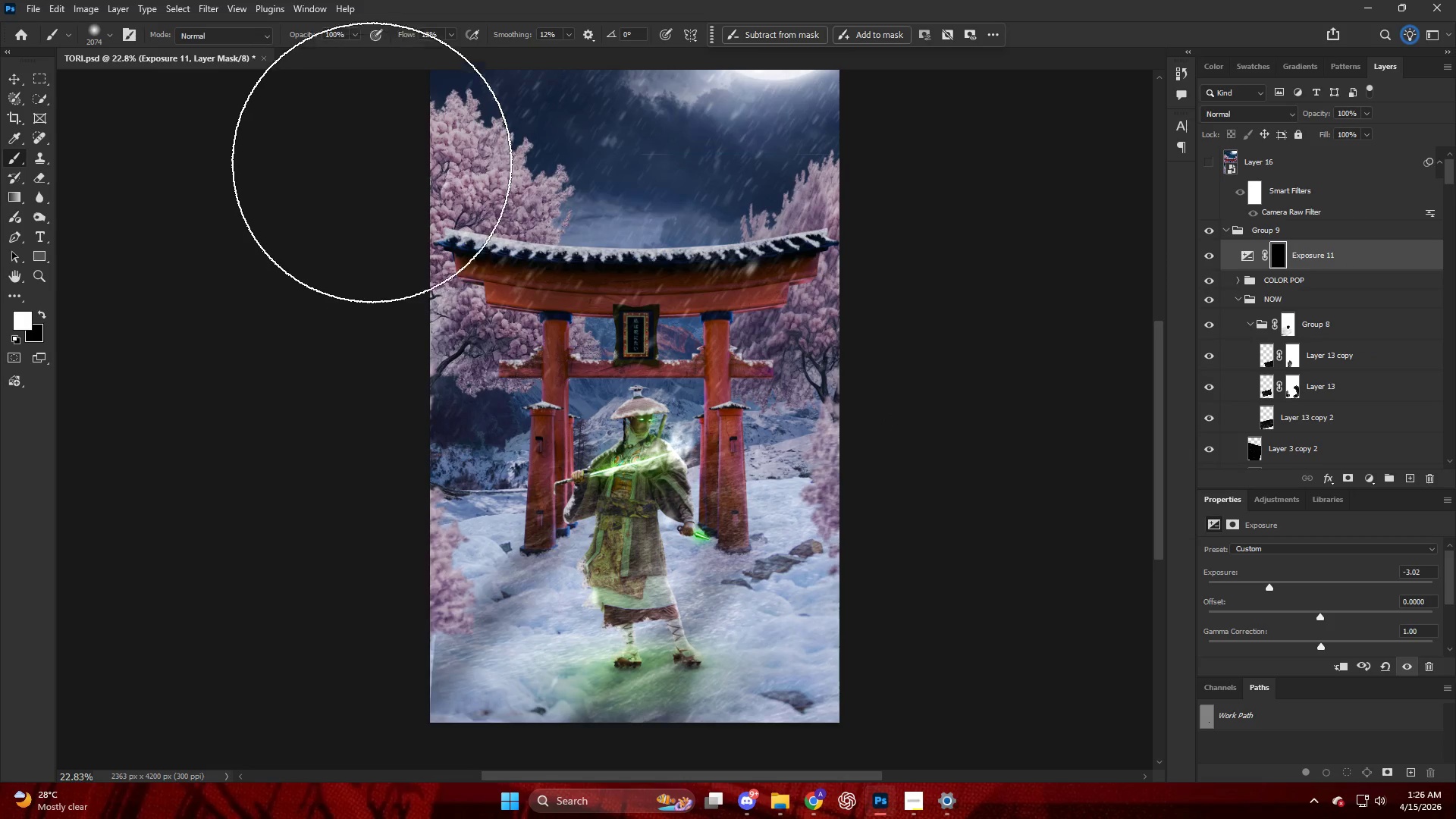 
left_click_drag(start_coordinate=[376, 177], to_coordinate=[369, 517])
 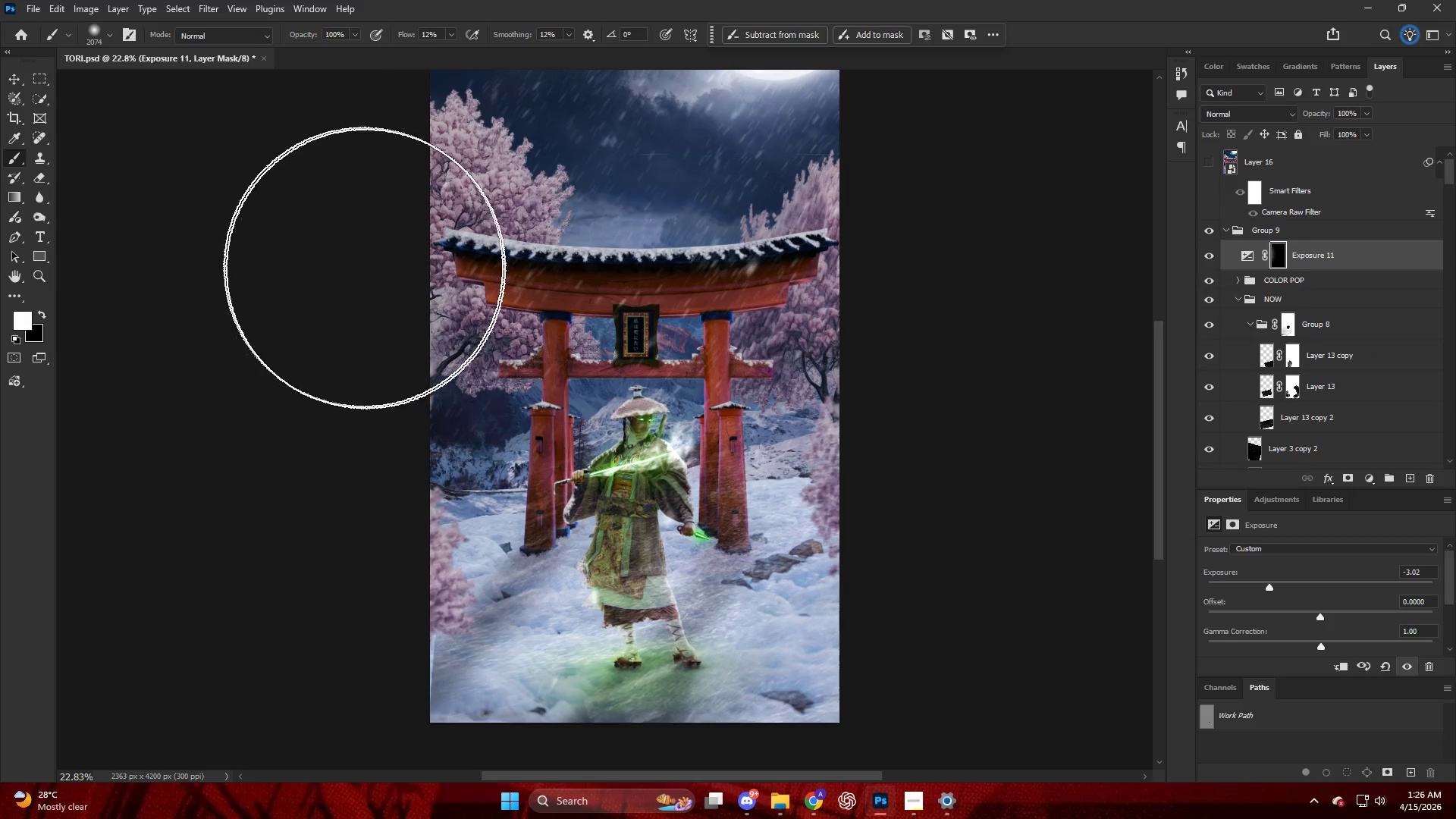 
hold_key(key=AltLeft, duration=0.38)
 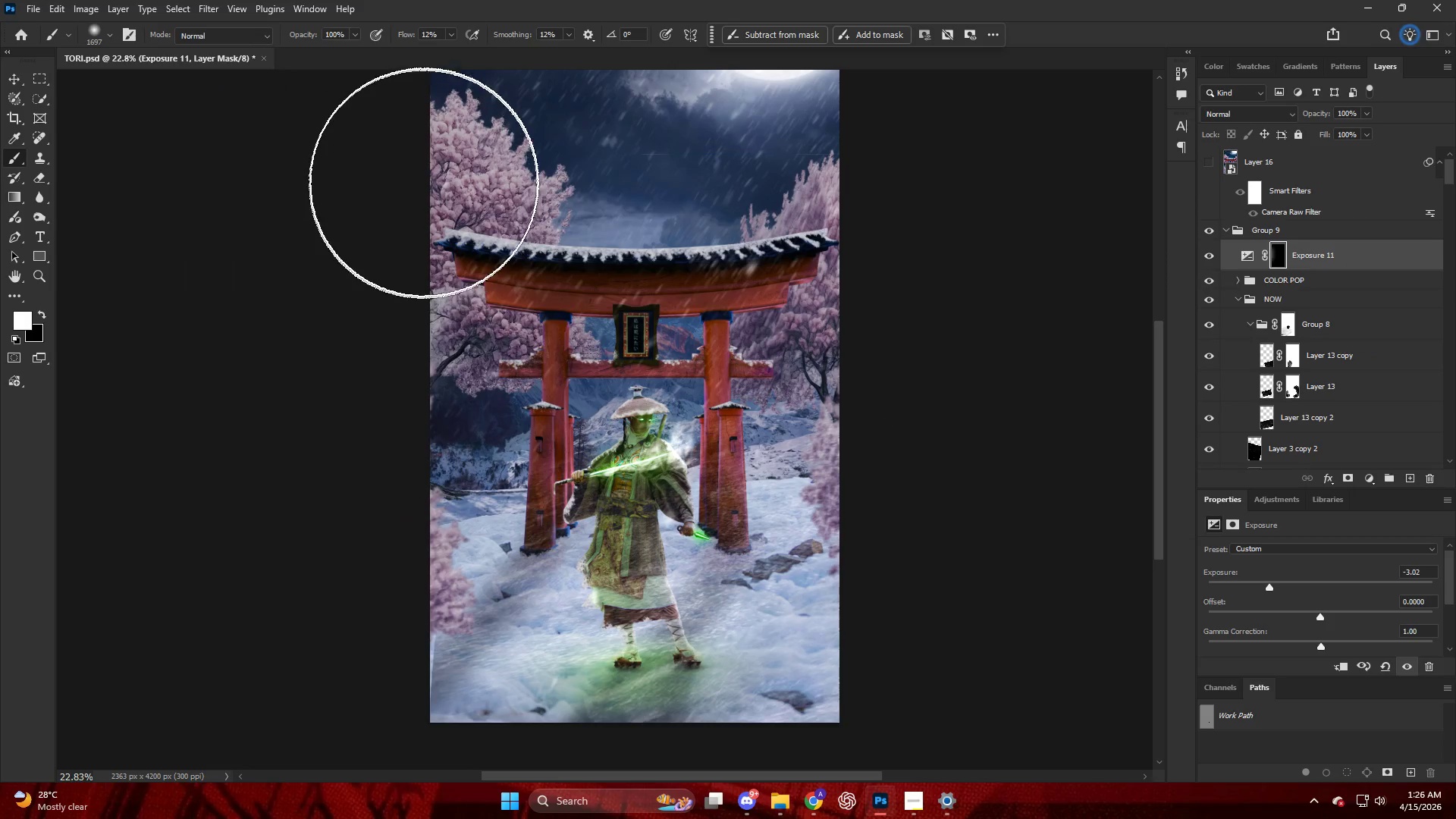 
left_click_drag(start_coordinate=[427, 196], to_coordinate=[366, 463])
 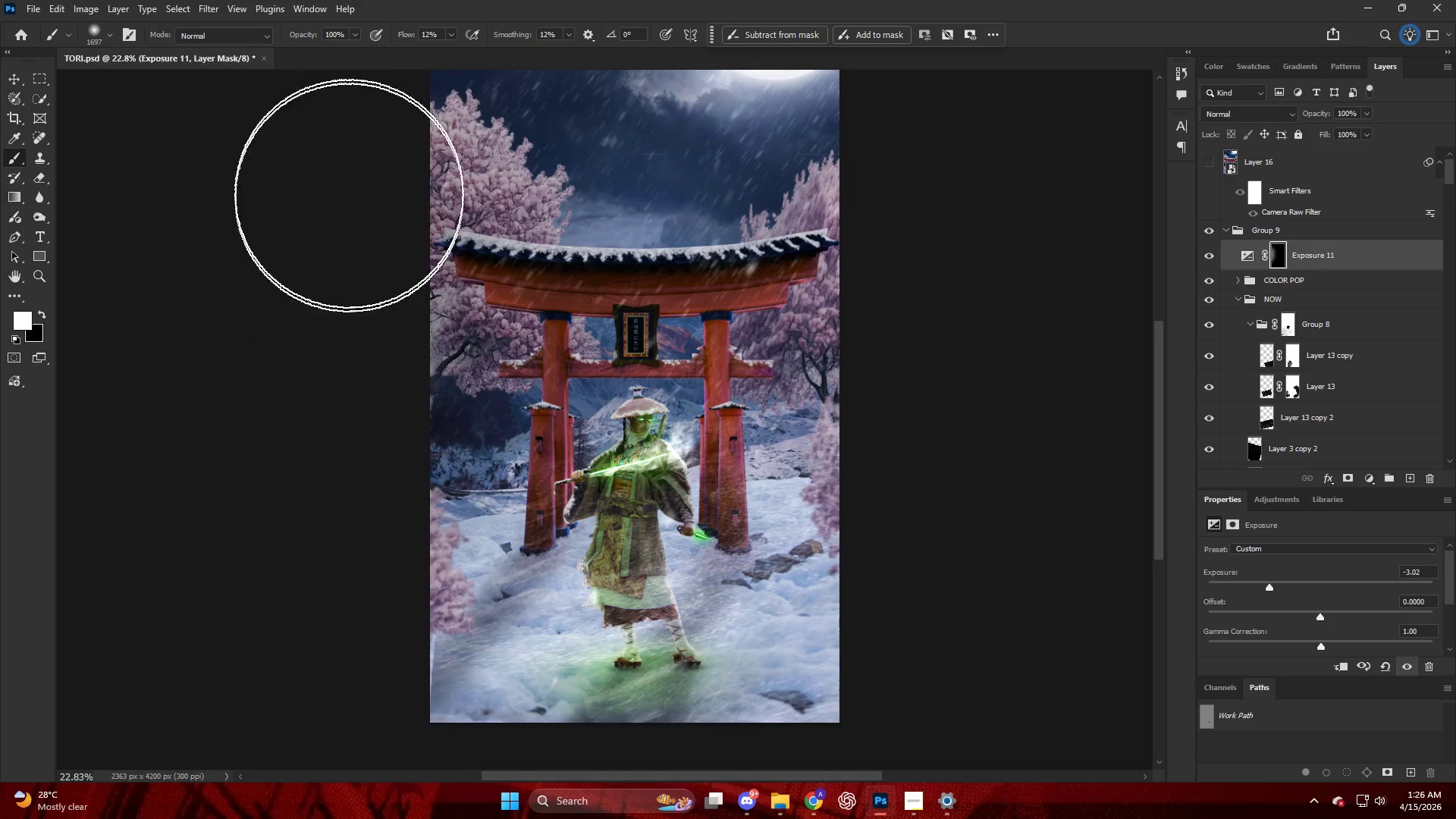 
left_click_drag(start_coordinate=[362, 244], to_coordinate=[318, 576])
 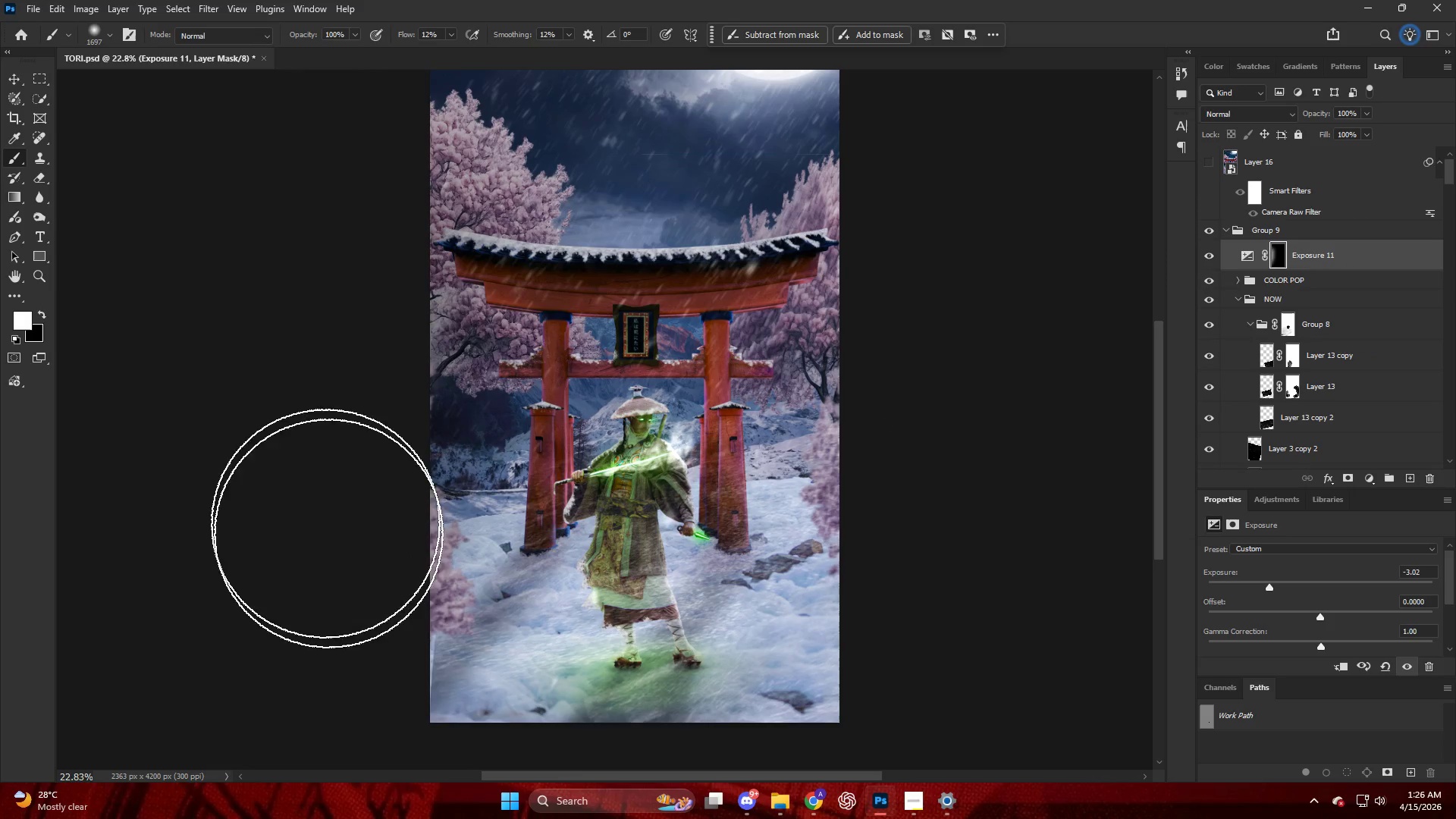 
left_click_drag(start_coordinate=[331, 541], to_coordinate=[434, 758])
 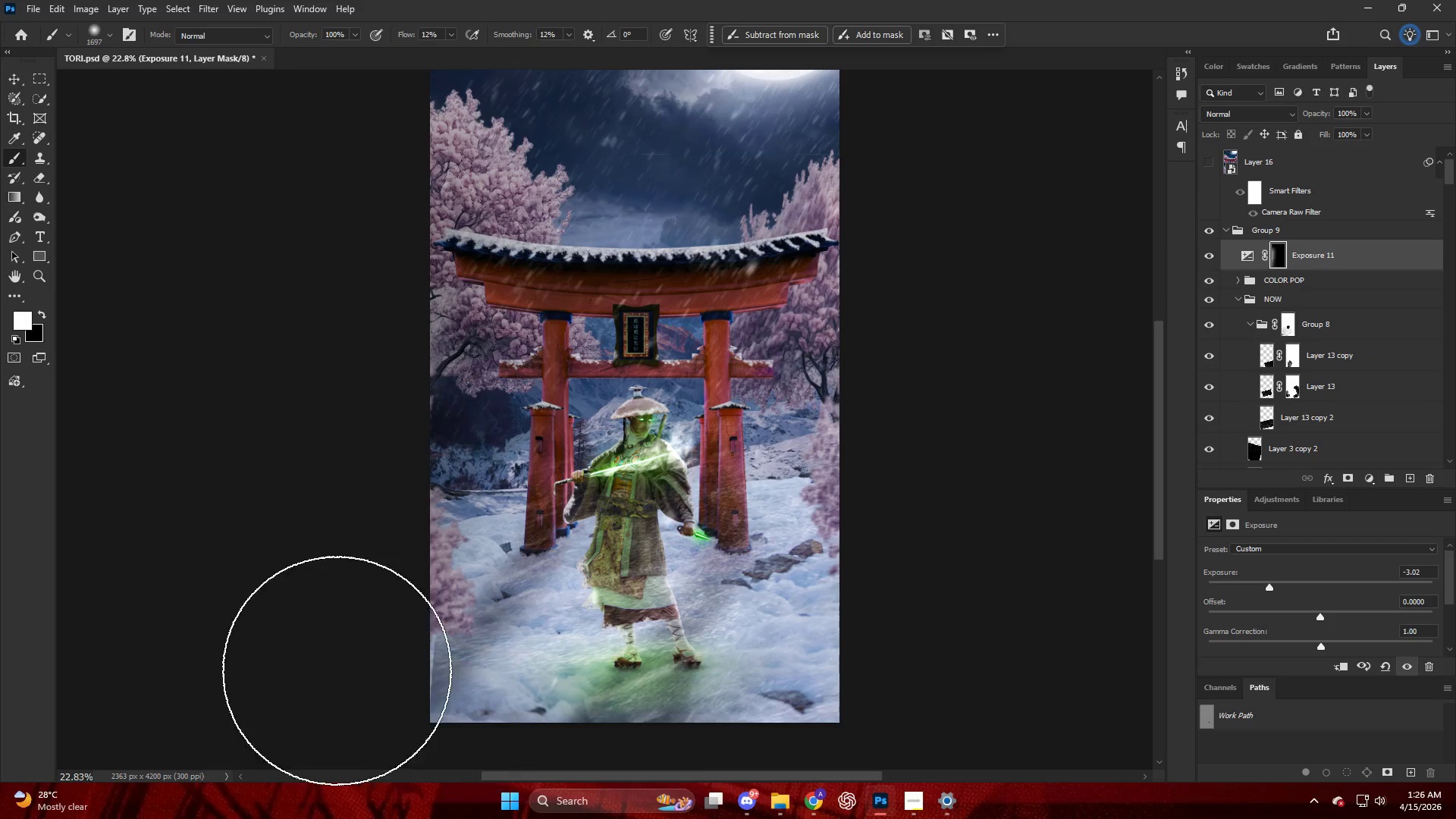 
left_click_drag(start_coordinate=[351, 681], to_coordinate=[576, 797])
 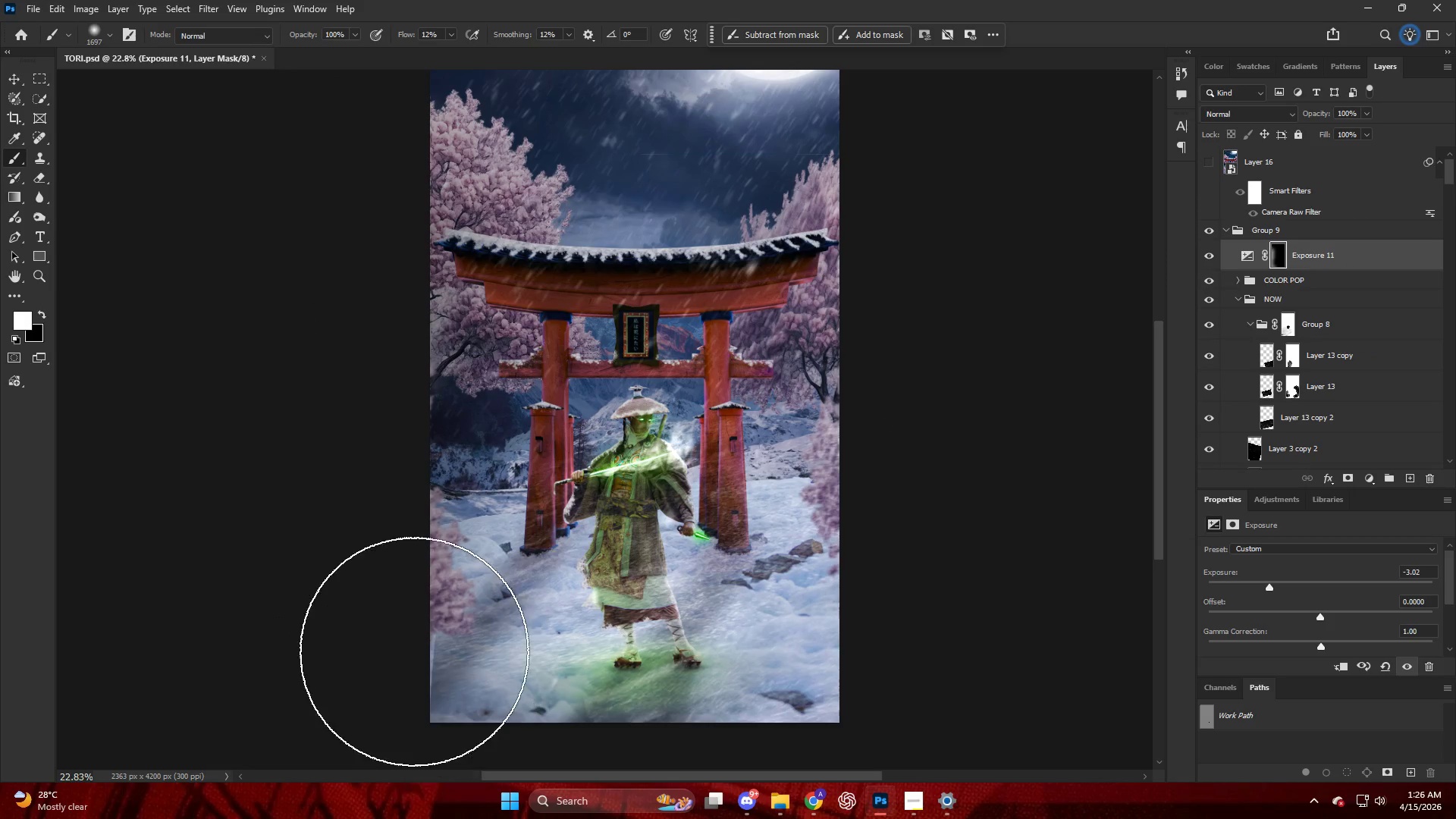 
left_click_drag(start_coordinate=[417, 655], to_coordinate=[626, 806])
 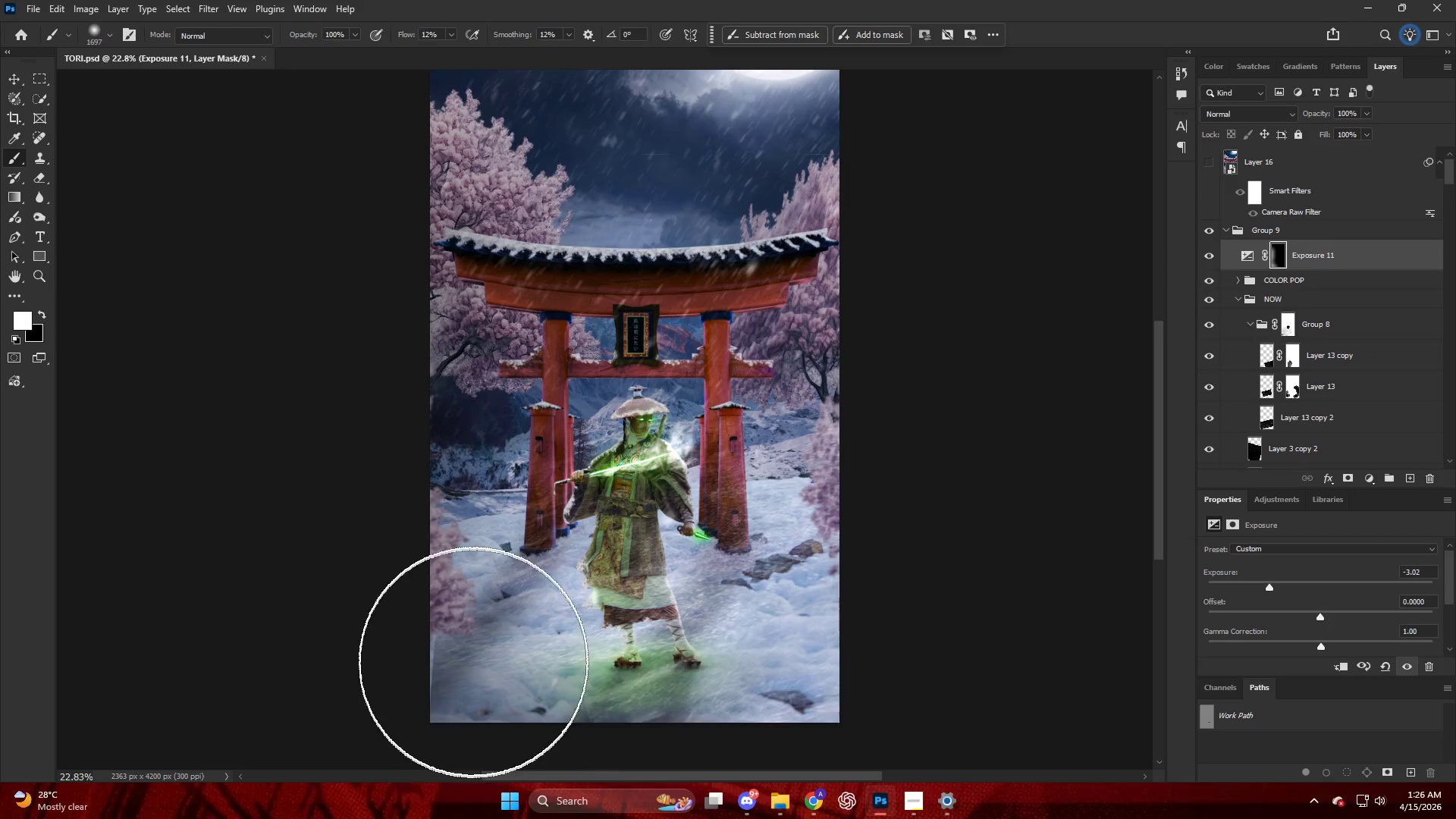 
hold_key(key=AltLeft, duration=0.45)
 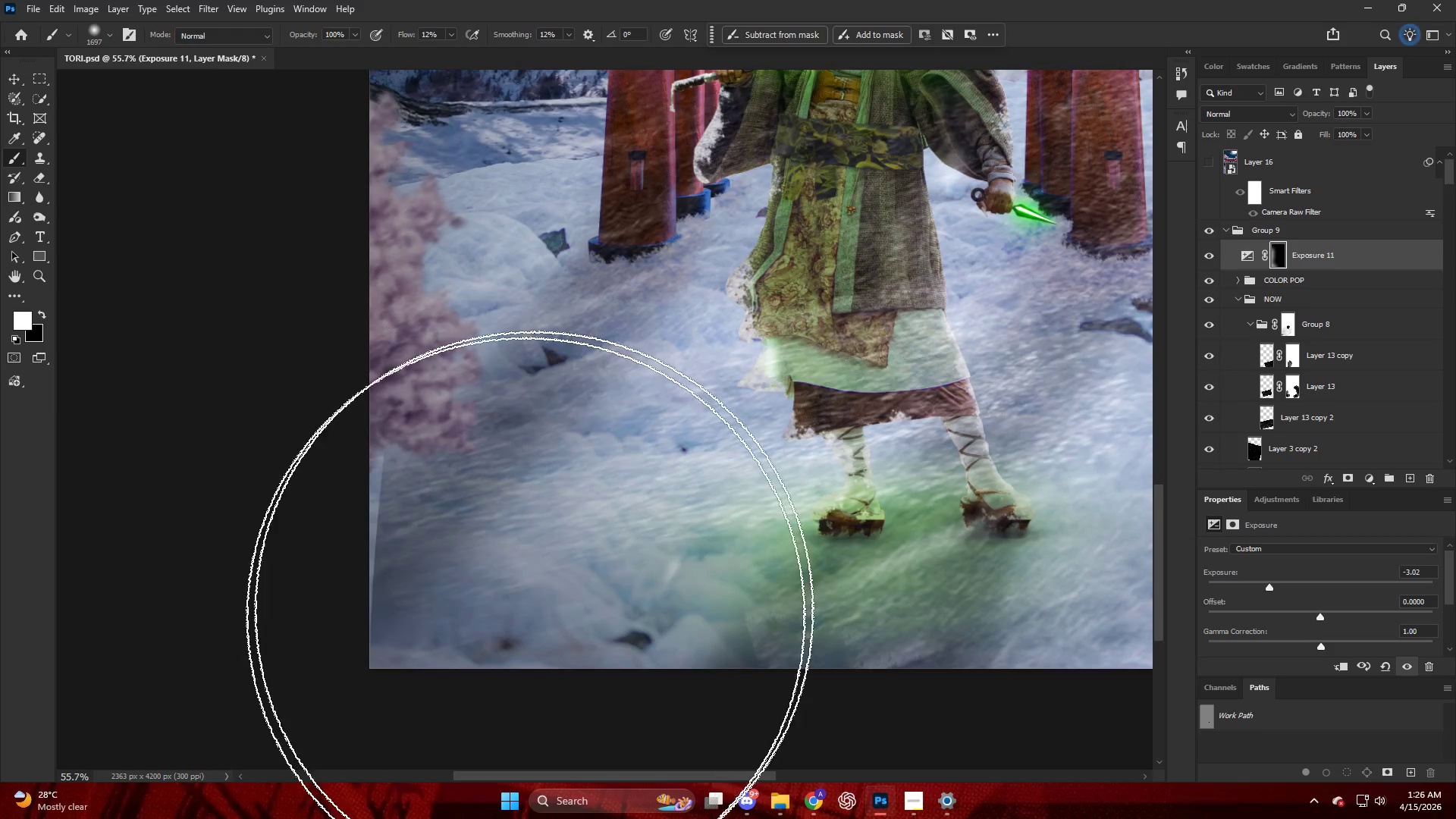 
key(Control+ControlLeft)
 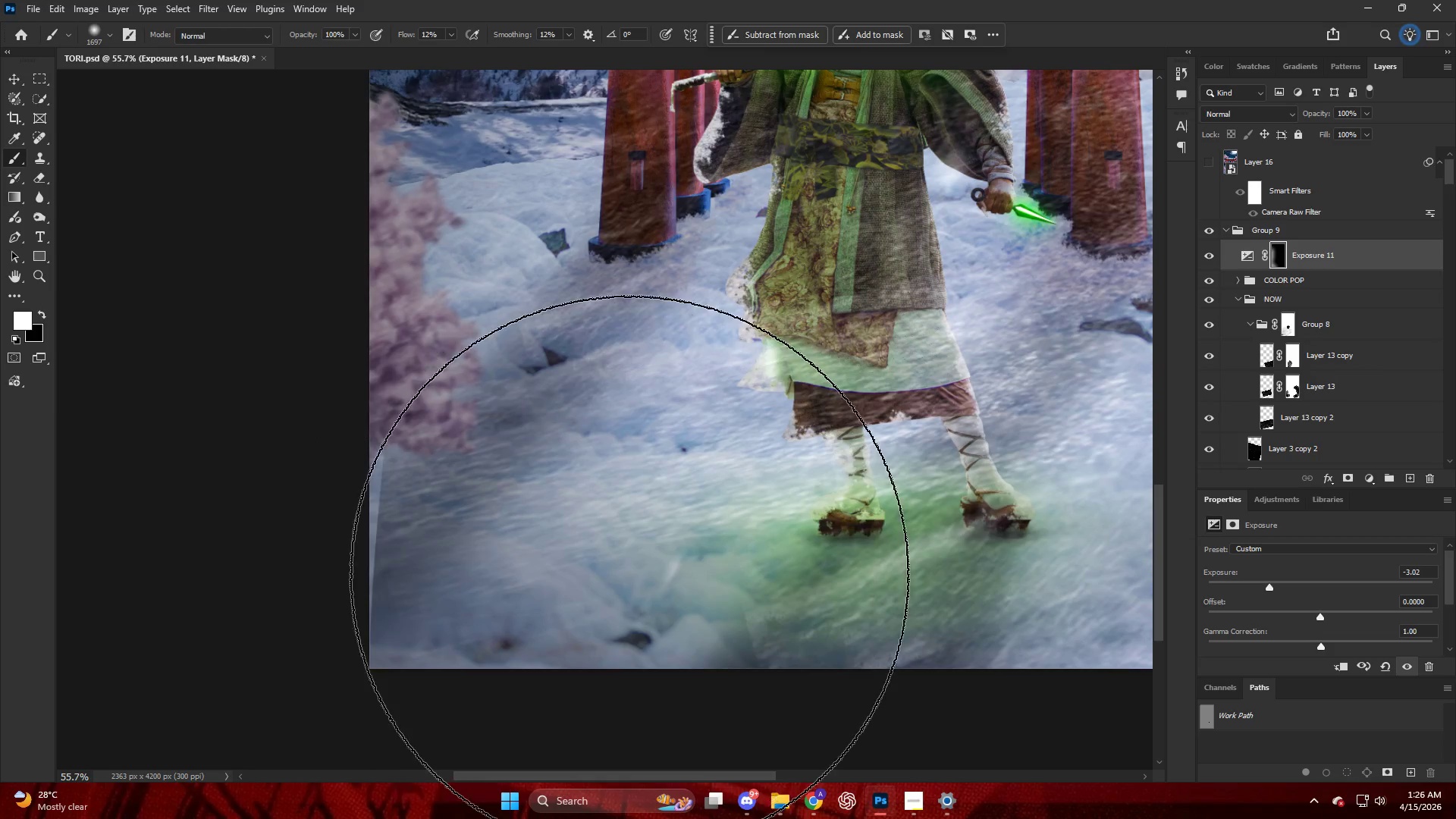 
key(Control+Z)
 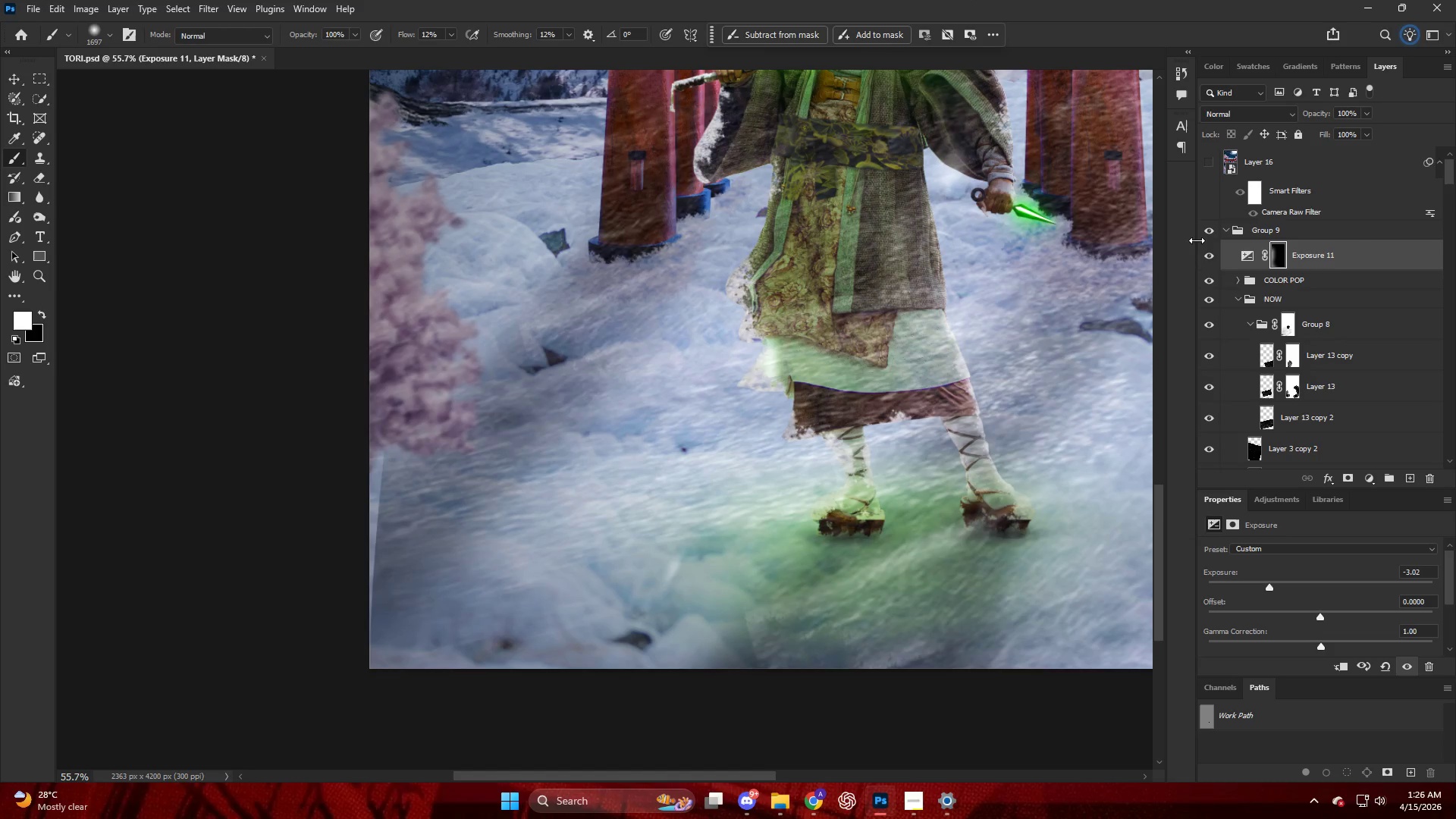 
scroll: coordinate [479, 649], scroll_direction: down, amount: 2.0
 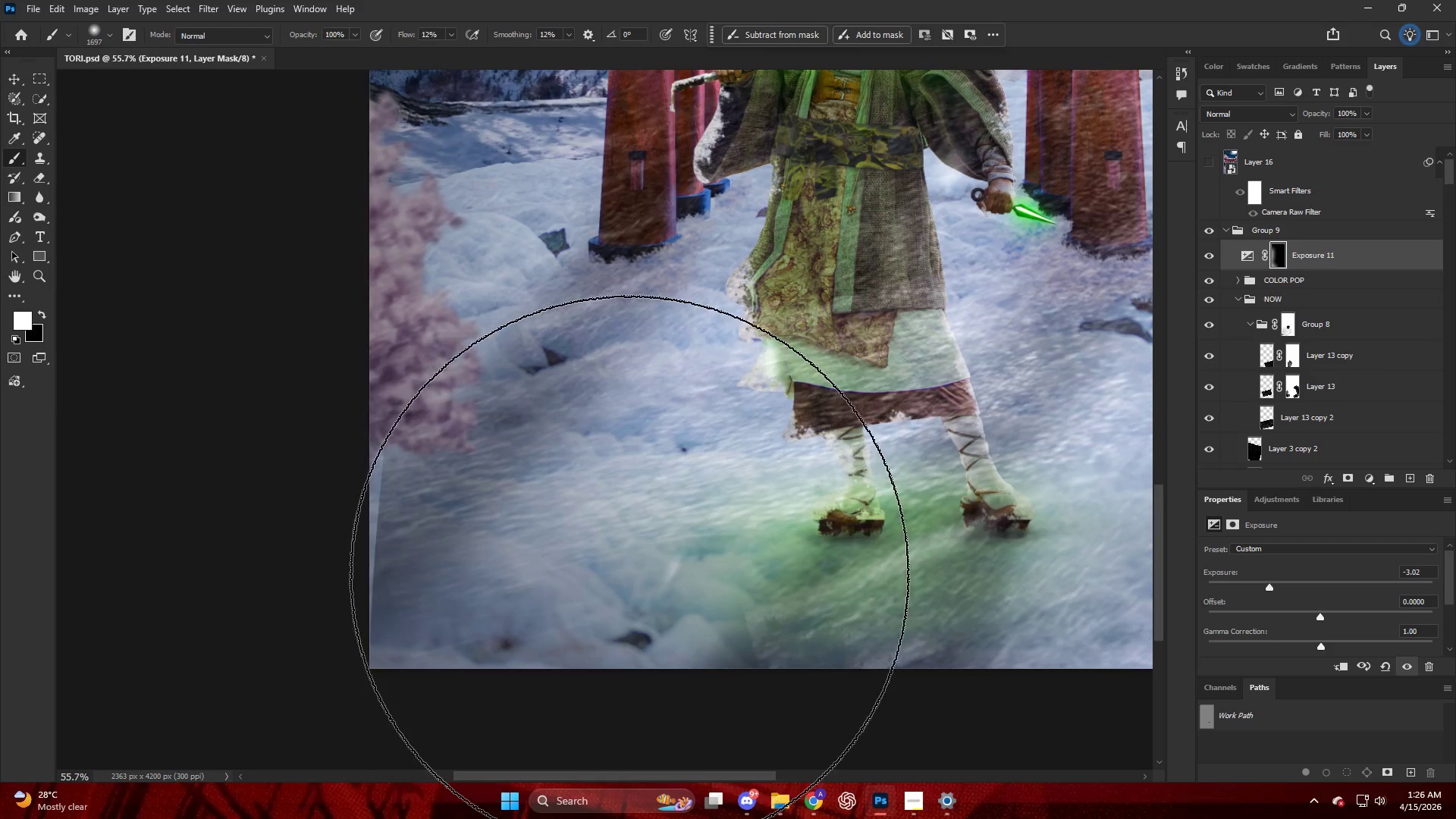 
left_click([1213, 259])
 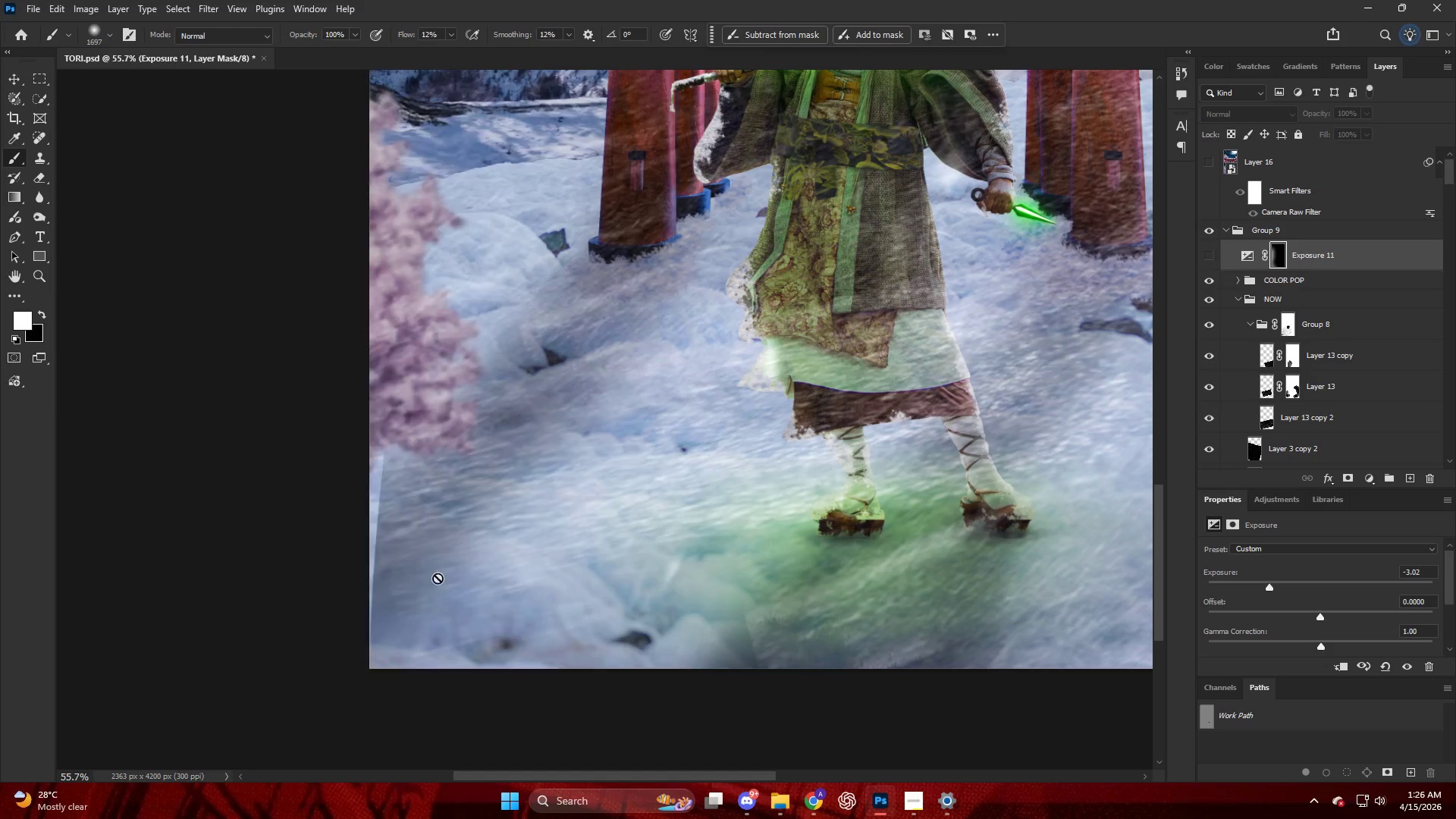 
hold_key(key=AltLeft, duration=0.5)
scroll: coordinate [182, 662], scroll_direction: up, amount: 5.0
 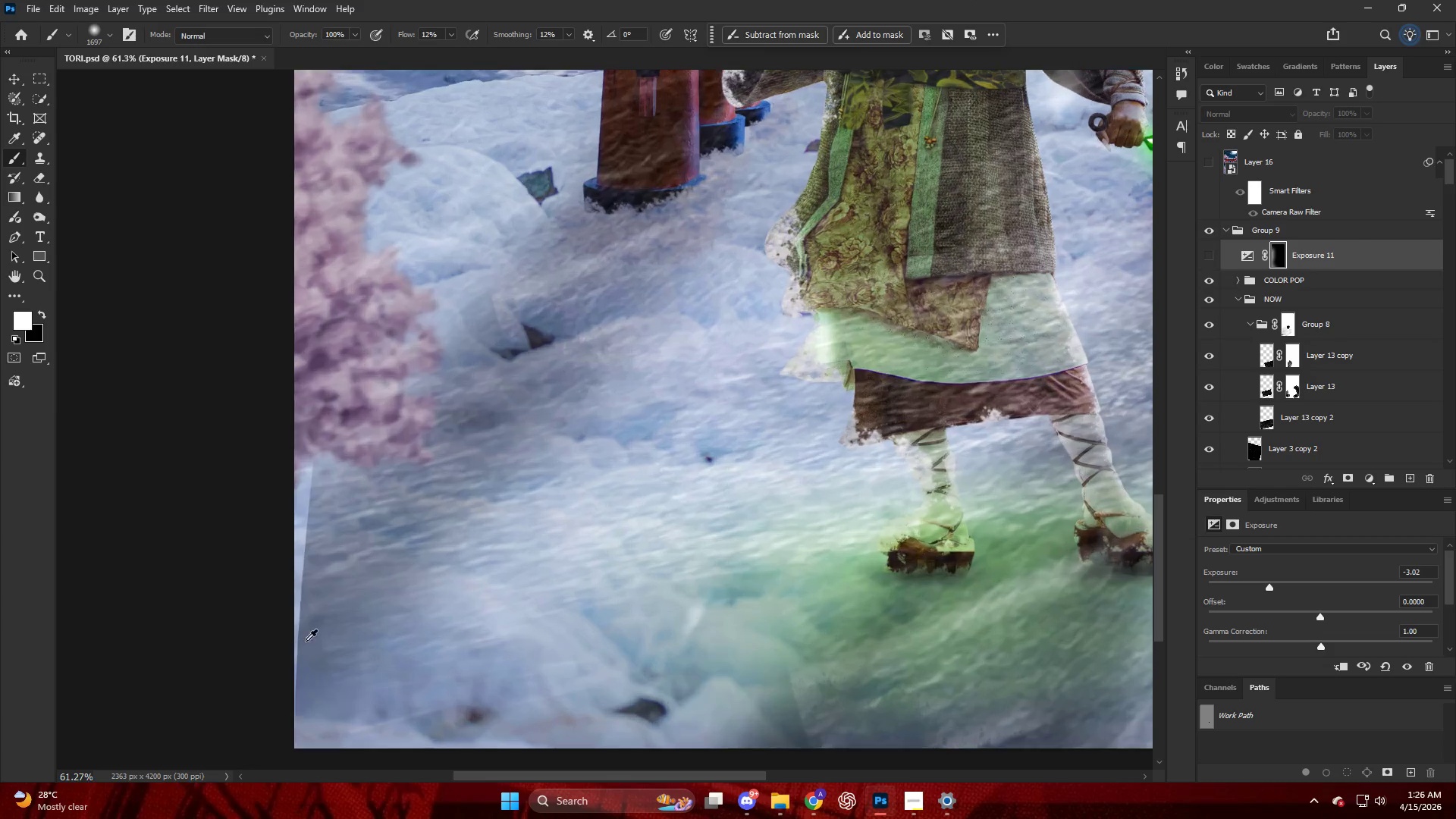 
key(V)
 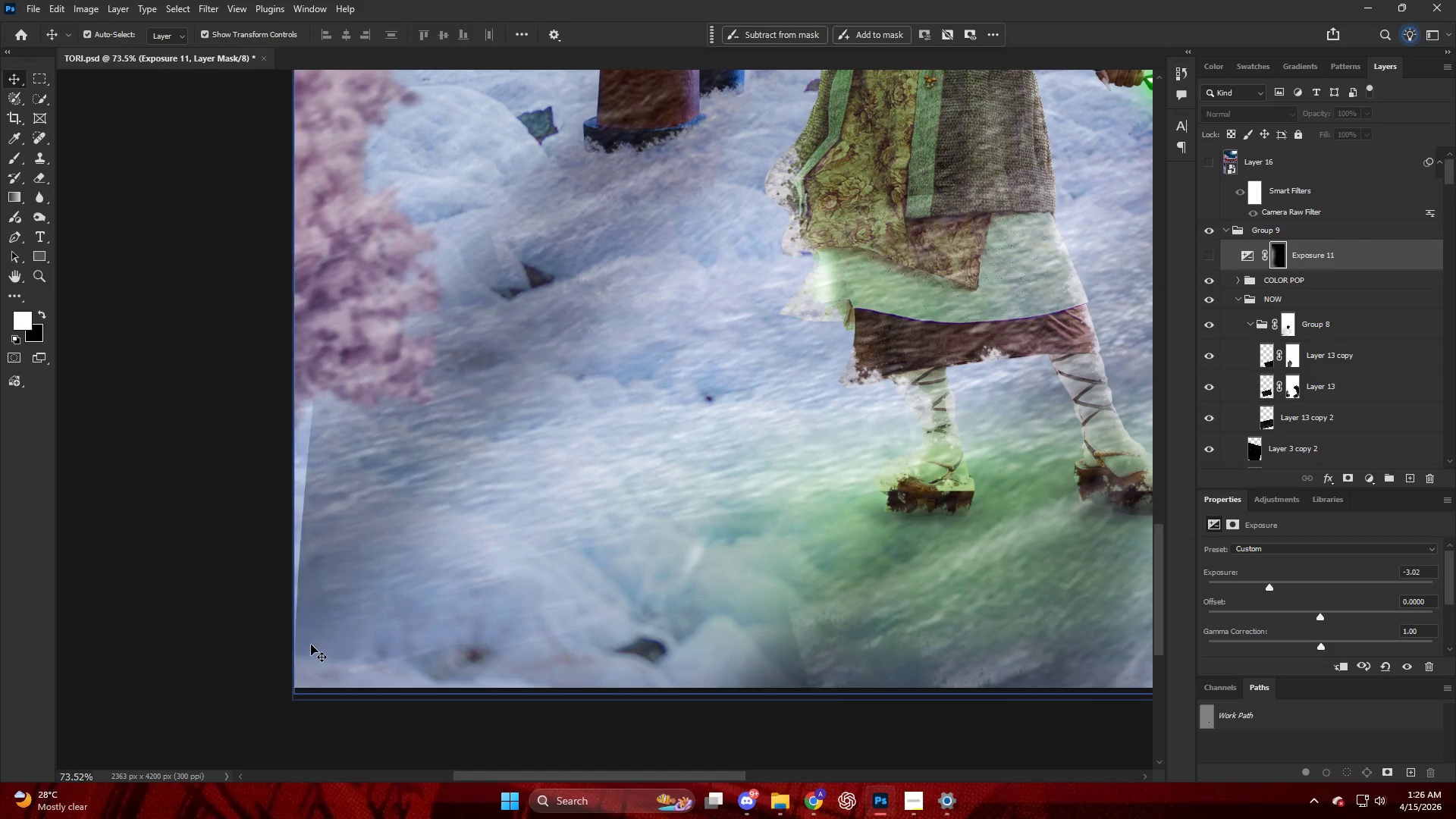 
scroll: coordinate [312, 641], scroll_direction: down, amount: 7.0
 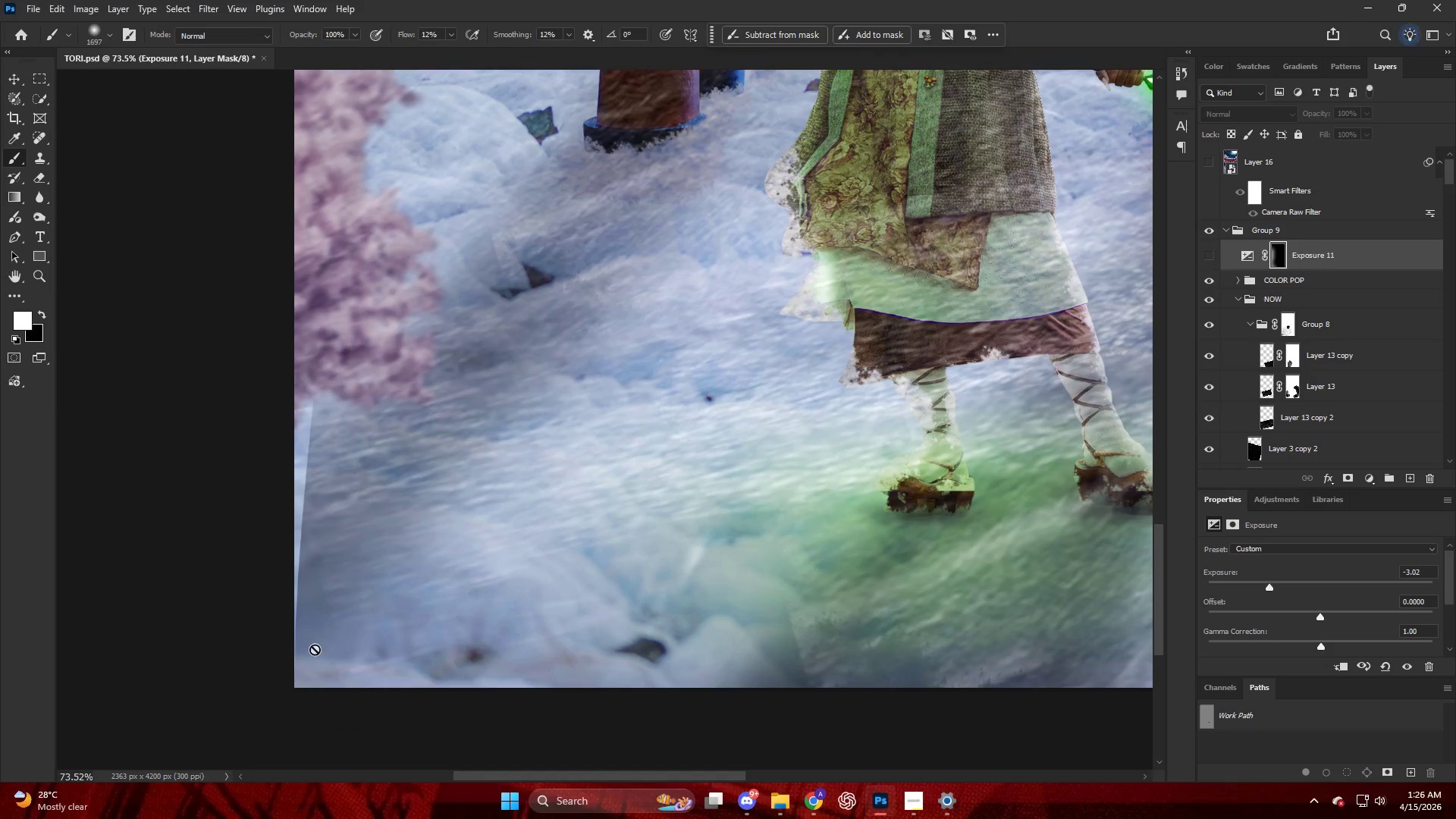 
left_click([310, 645])
 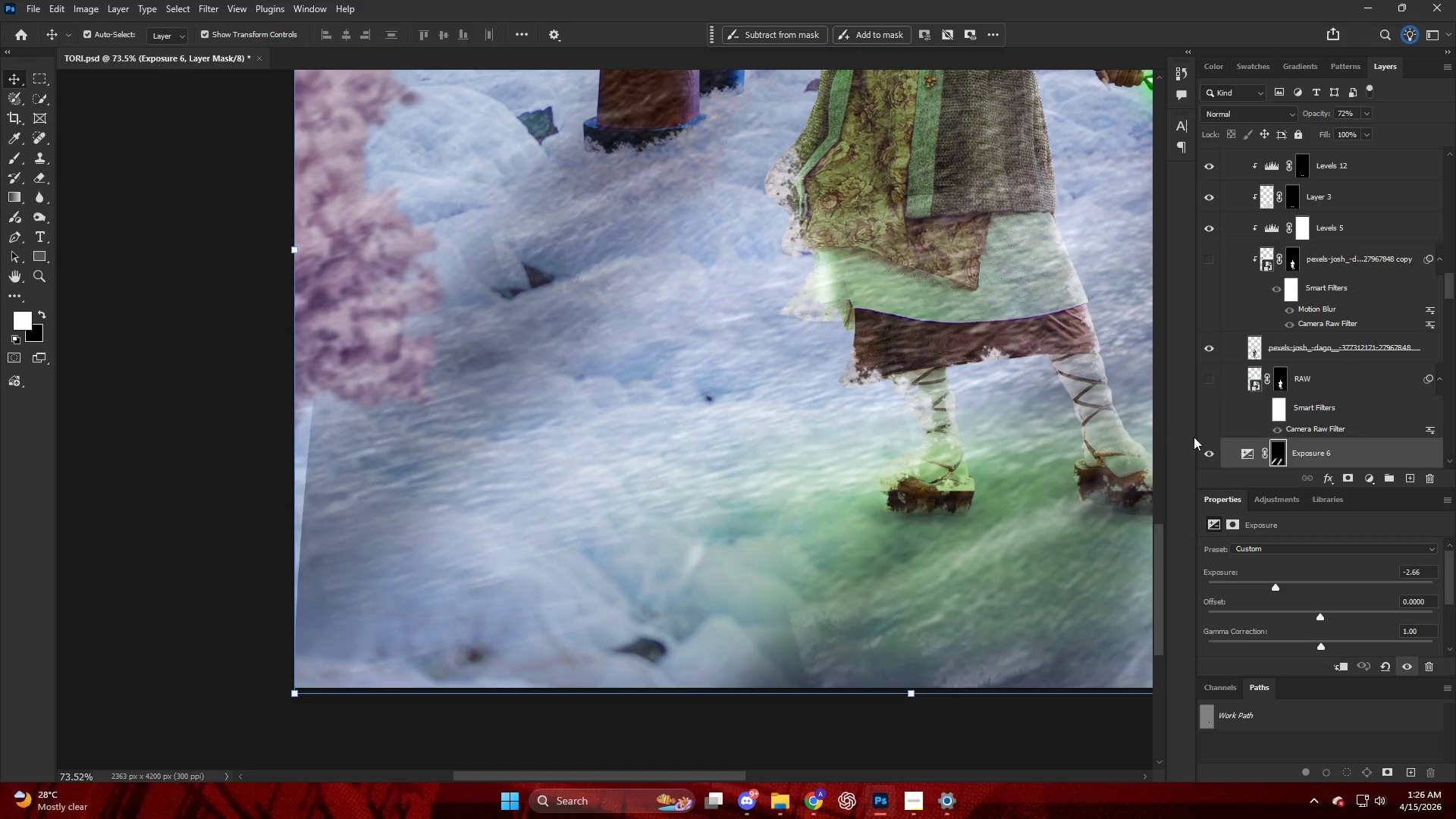 
left_click([1211, 457])
 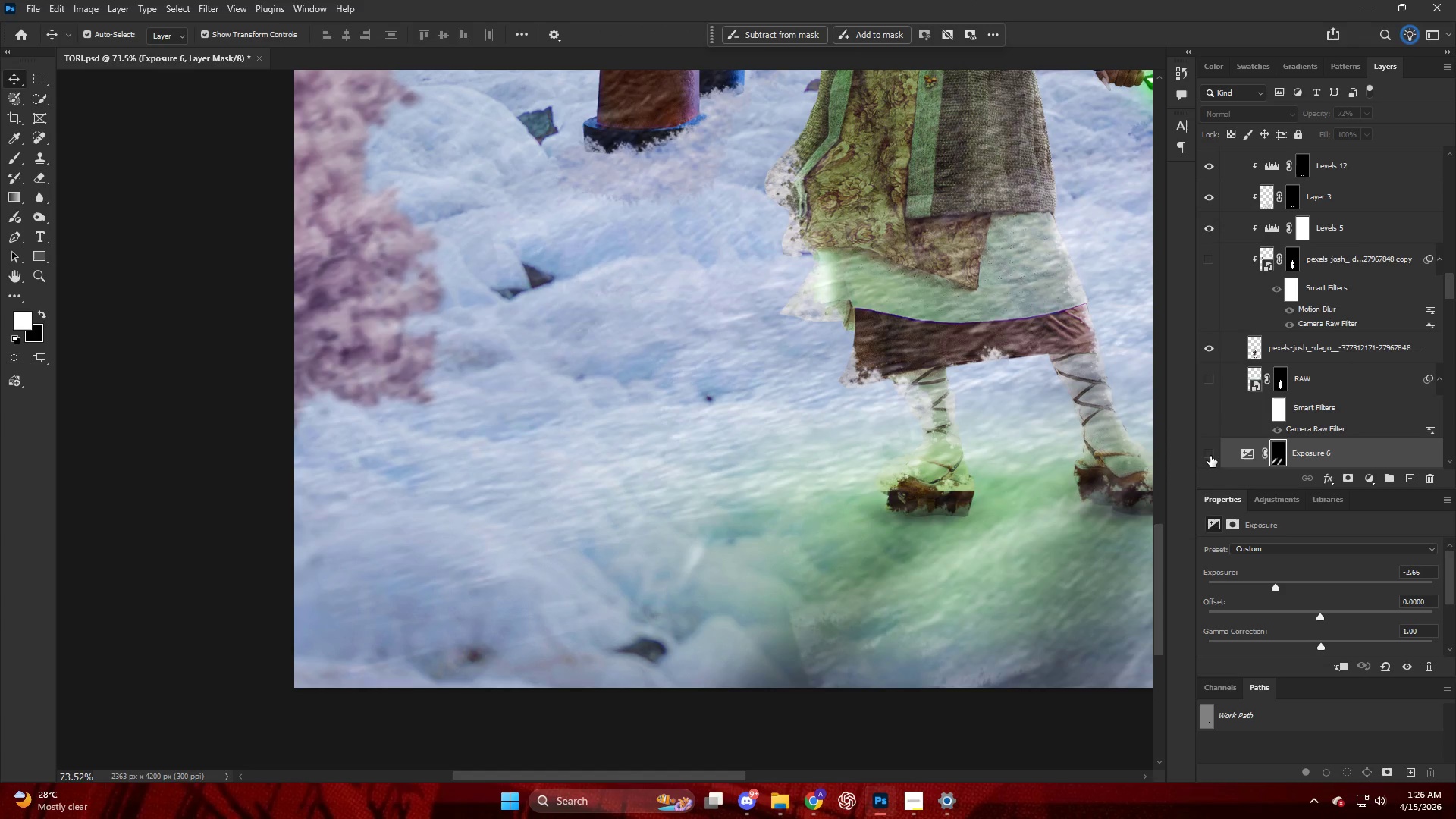 
left_click([1210, 456])
 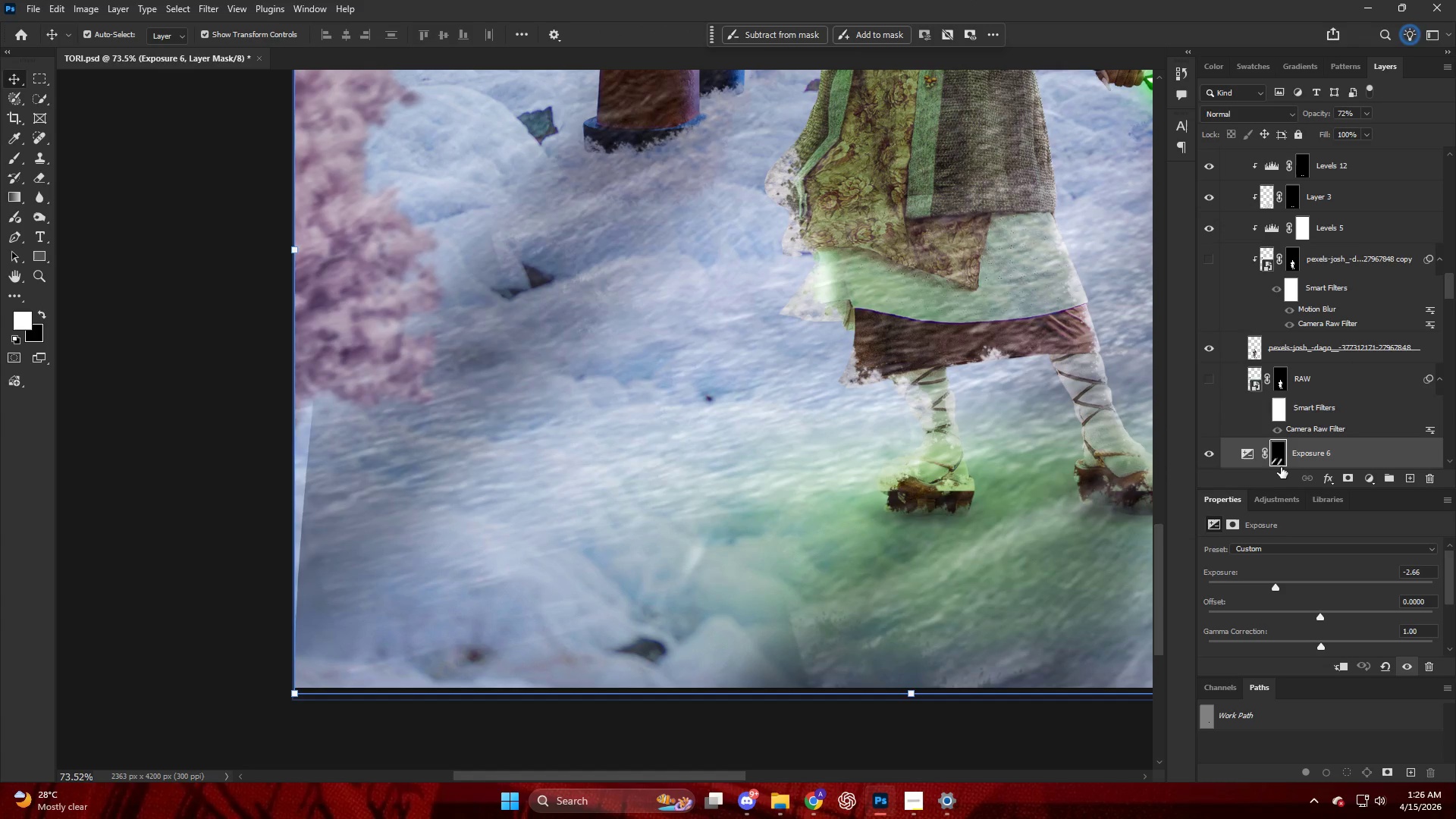 
key(Alt+AltLeft)
 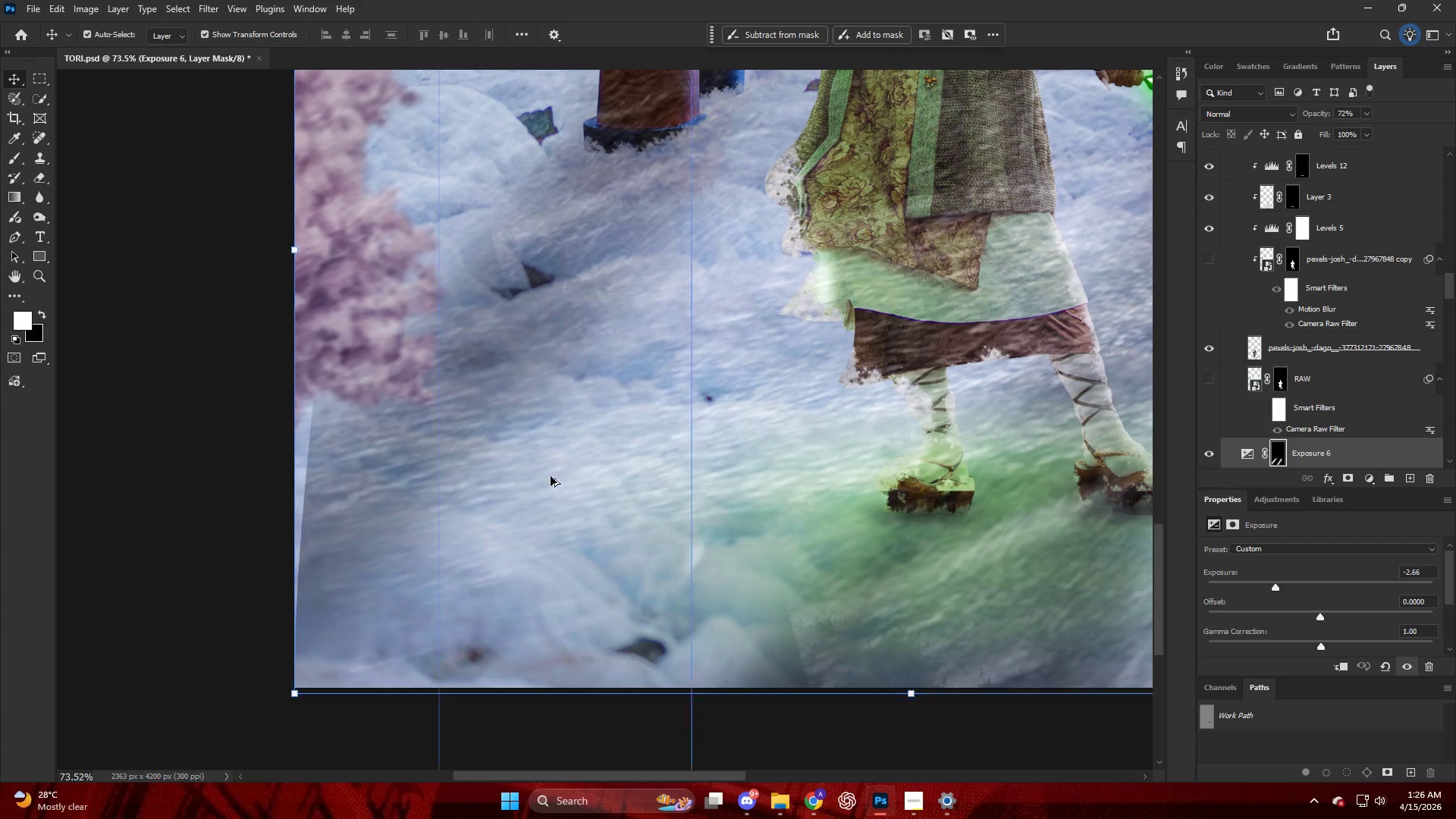 
key(B)
 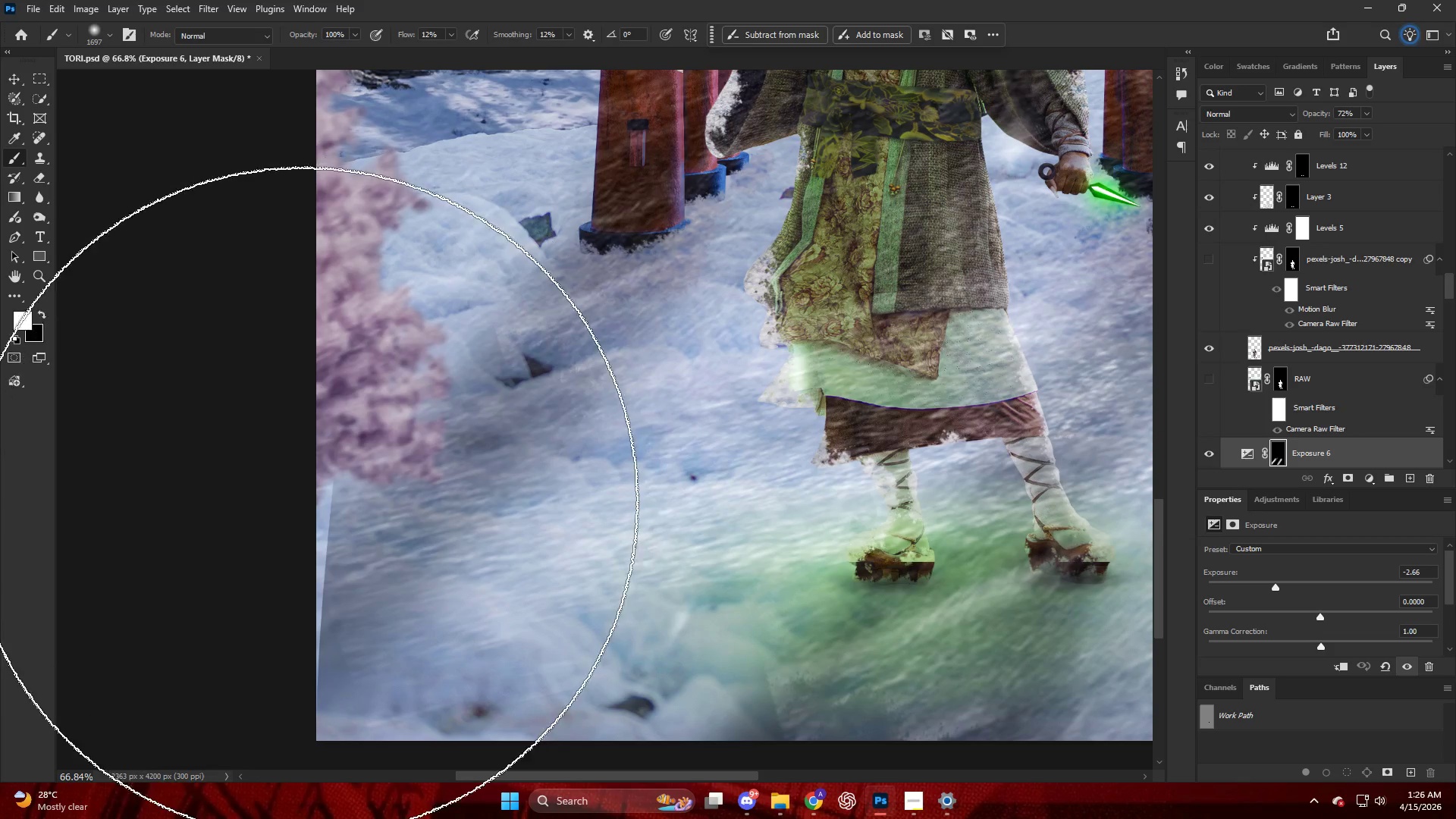 
hold_key(key=AltLeft, duration=0.78)
 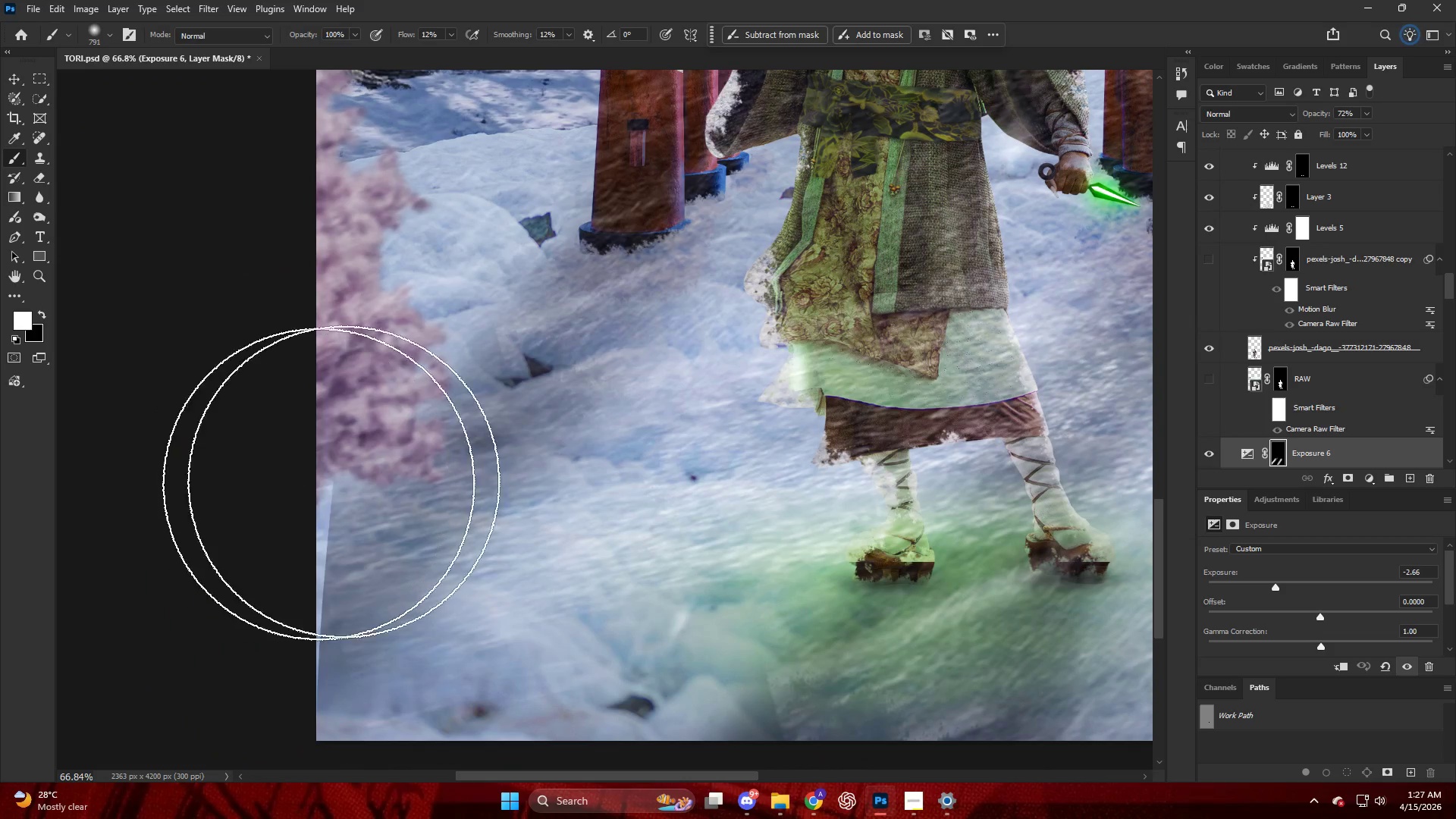 
scroll: coordinate [500, 469], scroll_direction: up, amount: 5.0
 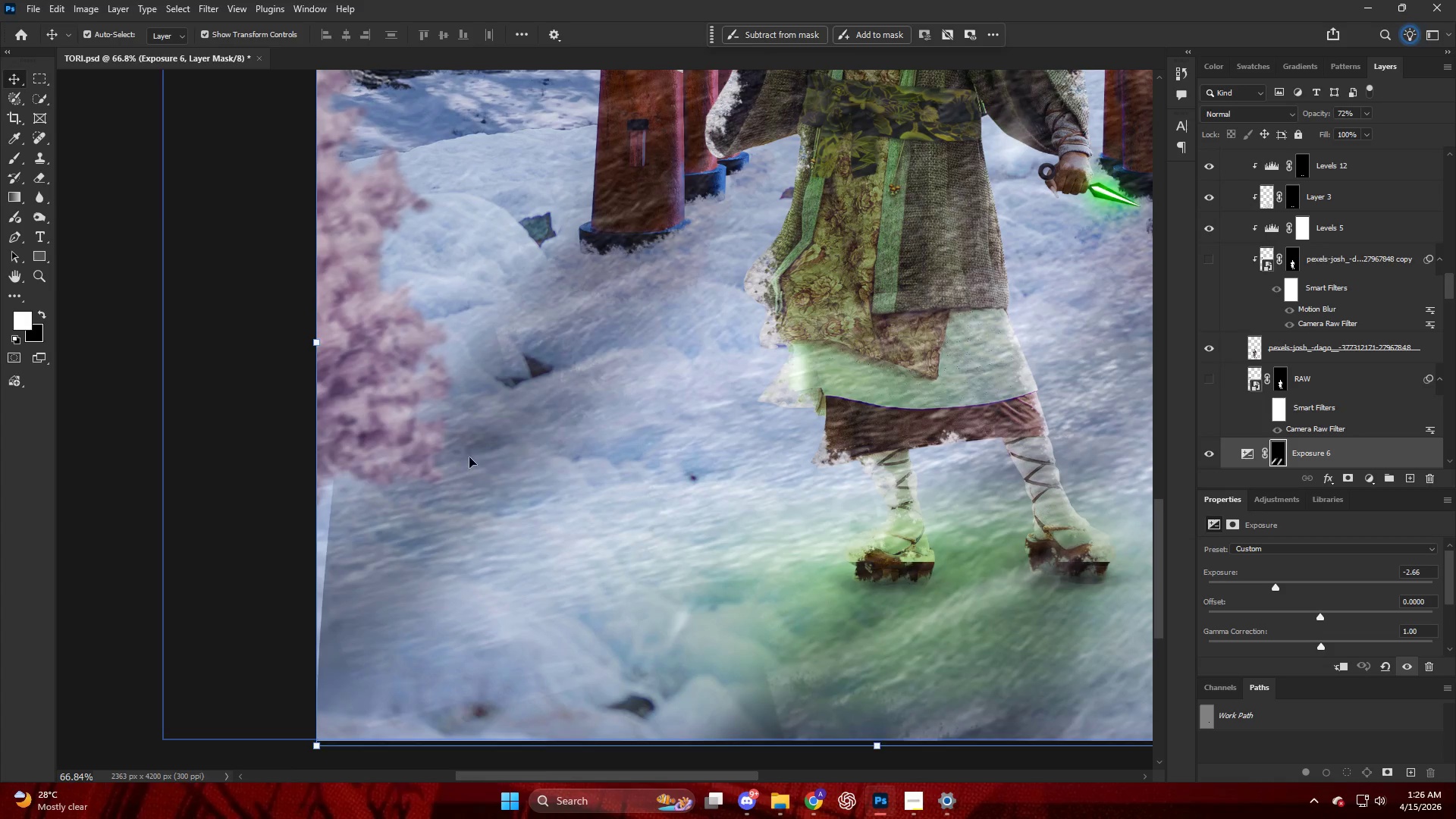 
key(Alt+AltLeft)
 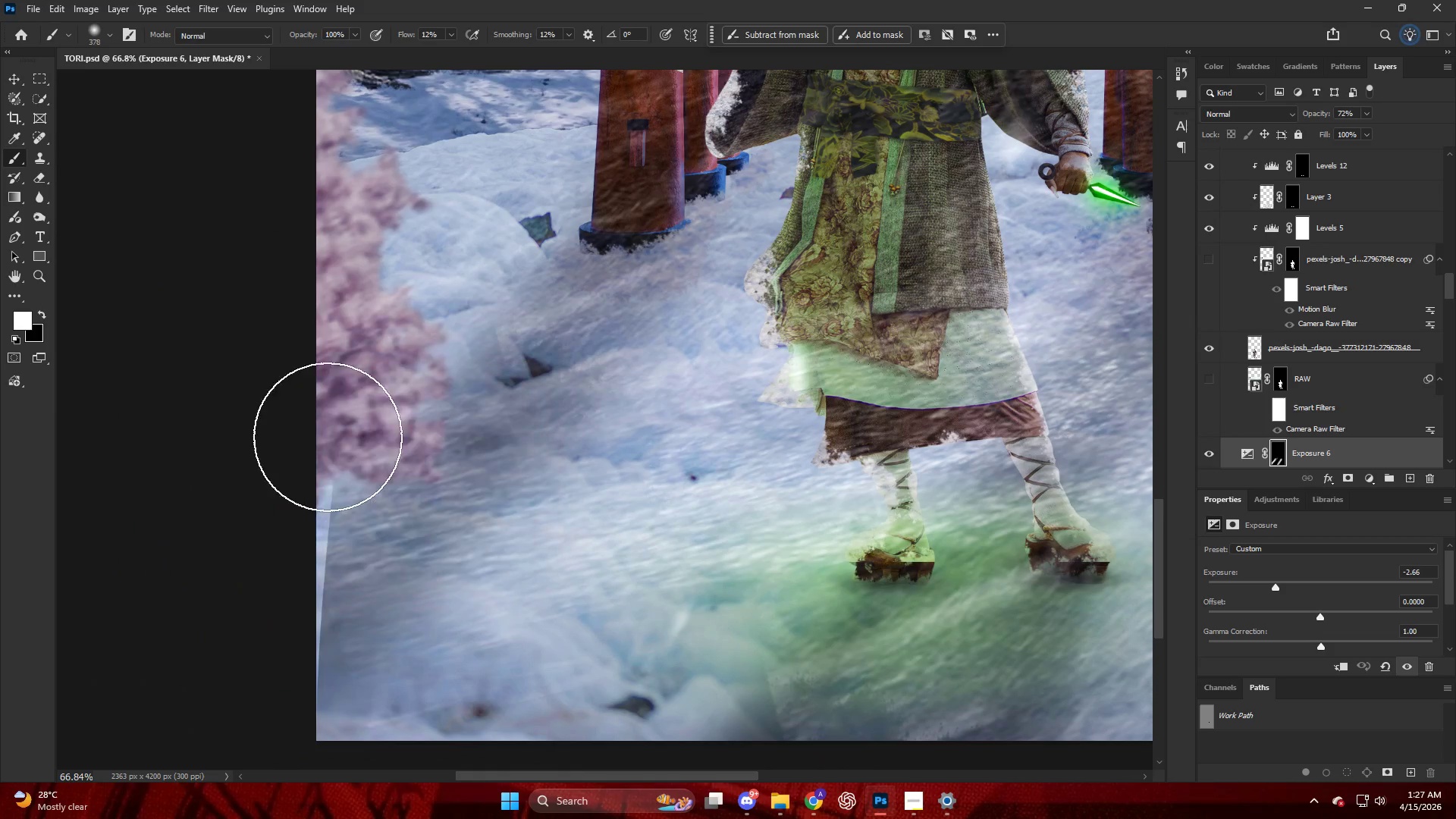 
key(X)
 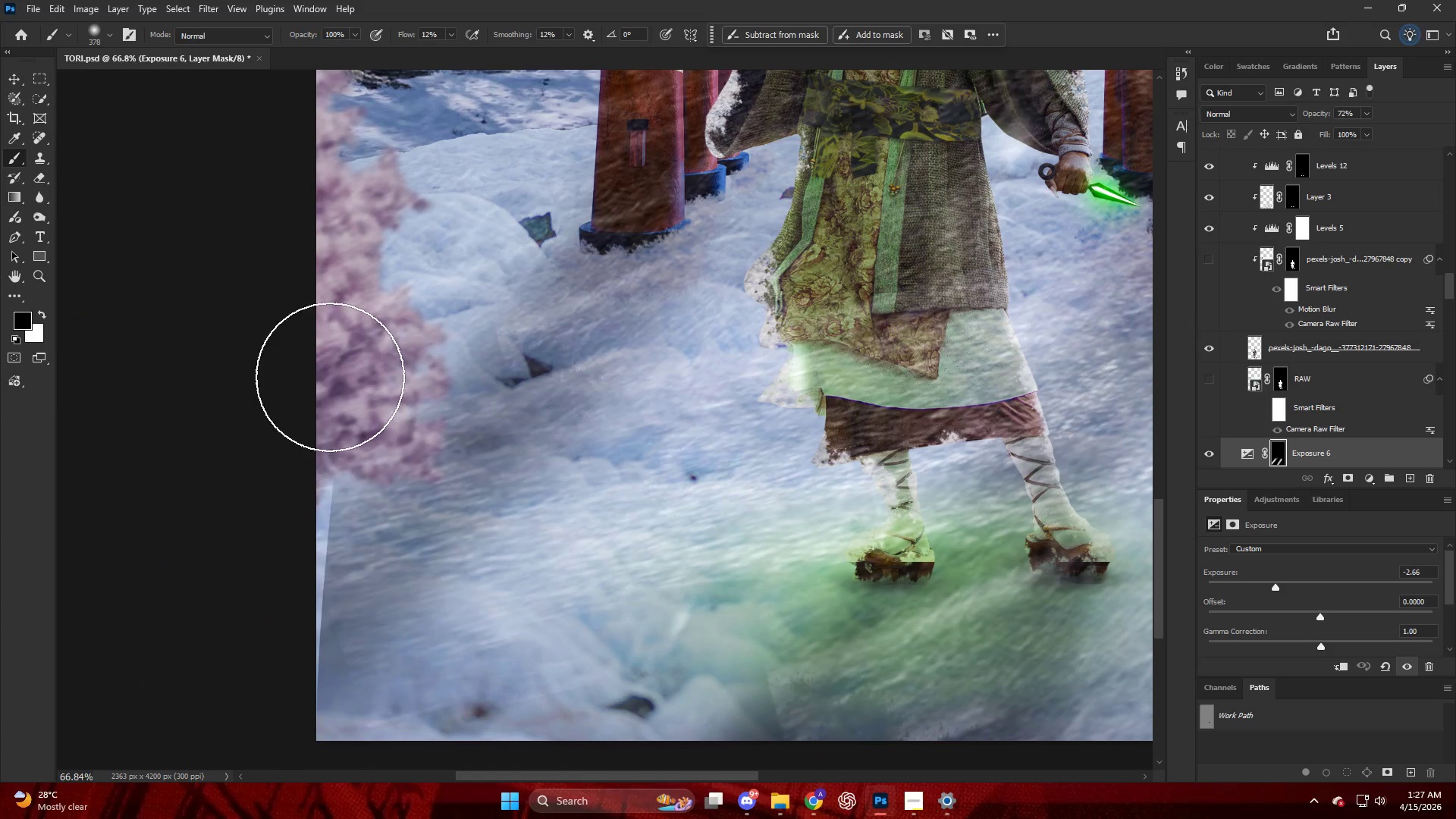 
left_click_drag(start_coordinate=[344, 419], to_coordinate=[256, 593])
 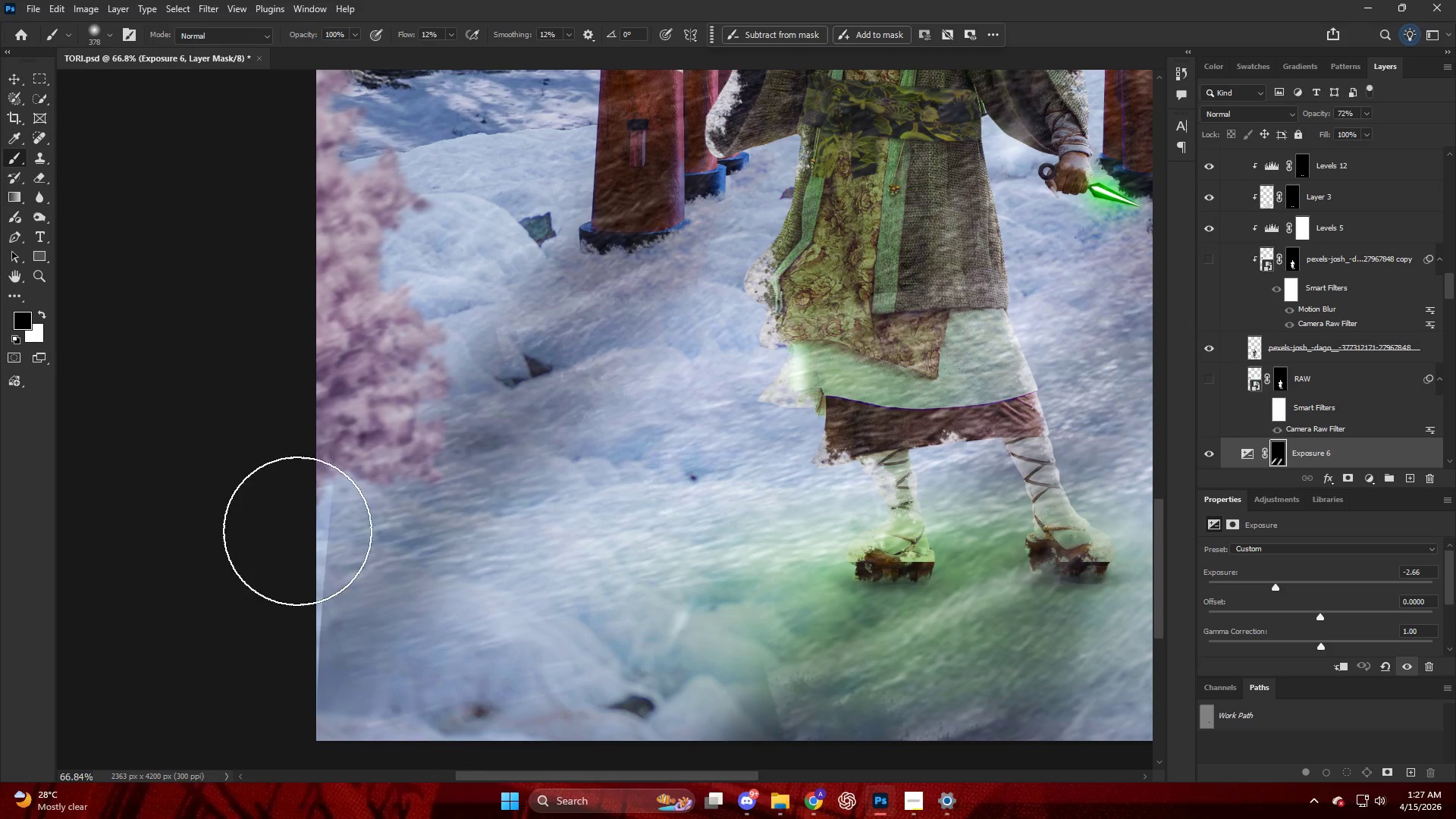 
key(Alt+AltLeft)
 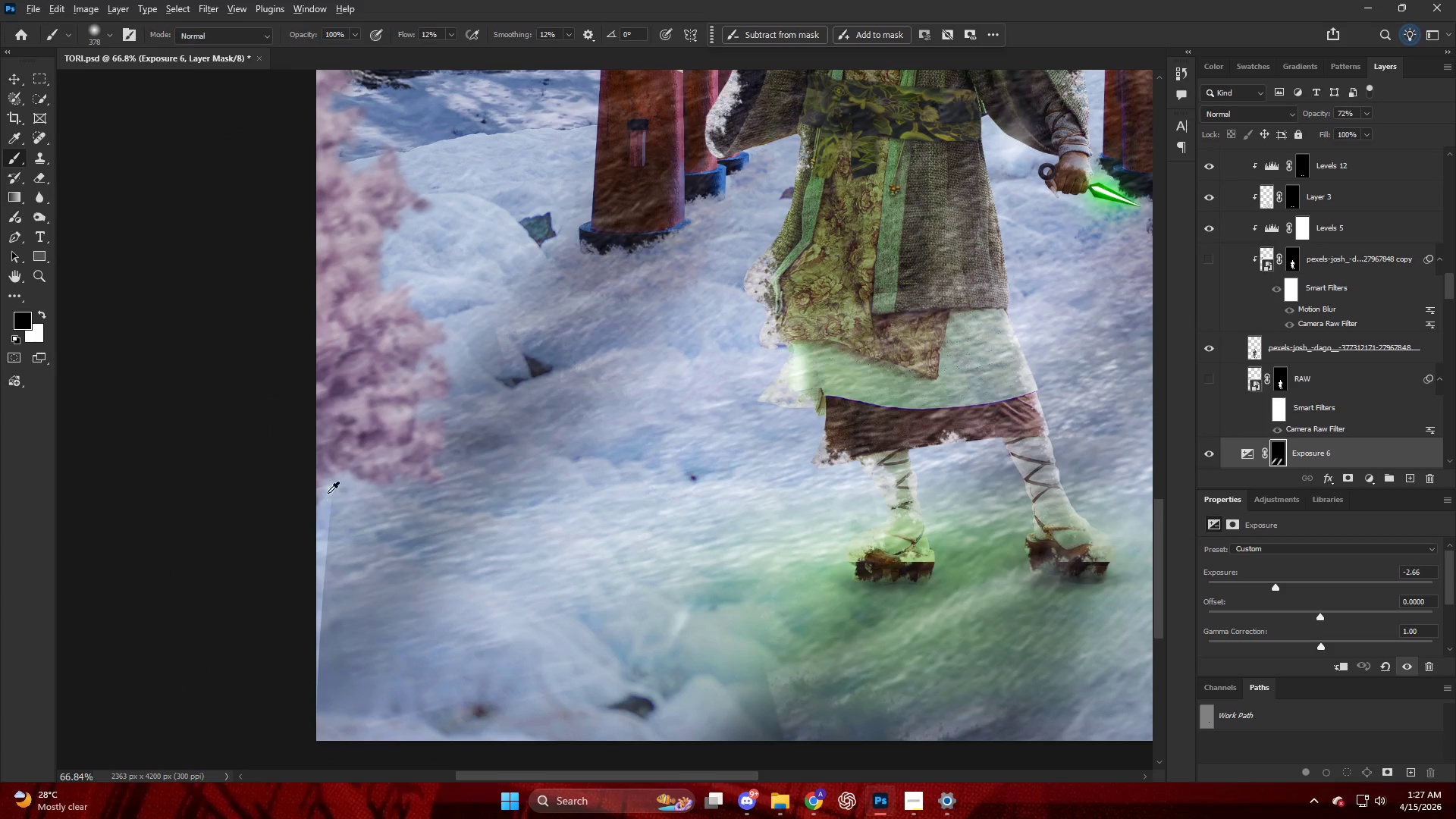 
key(Control+ControlLeft)
 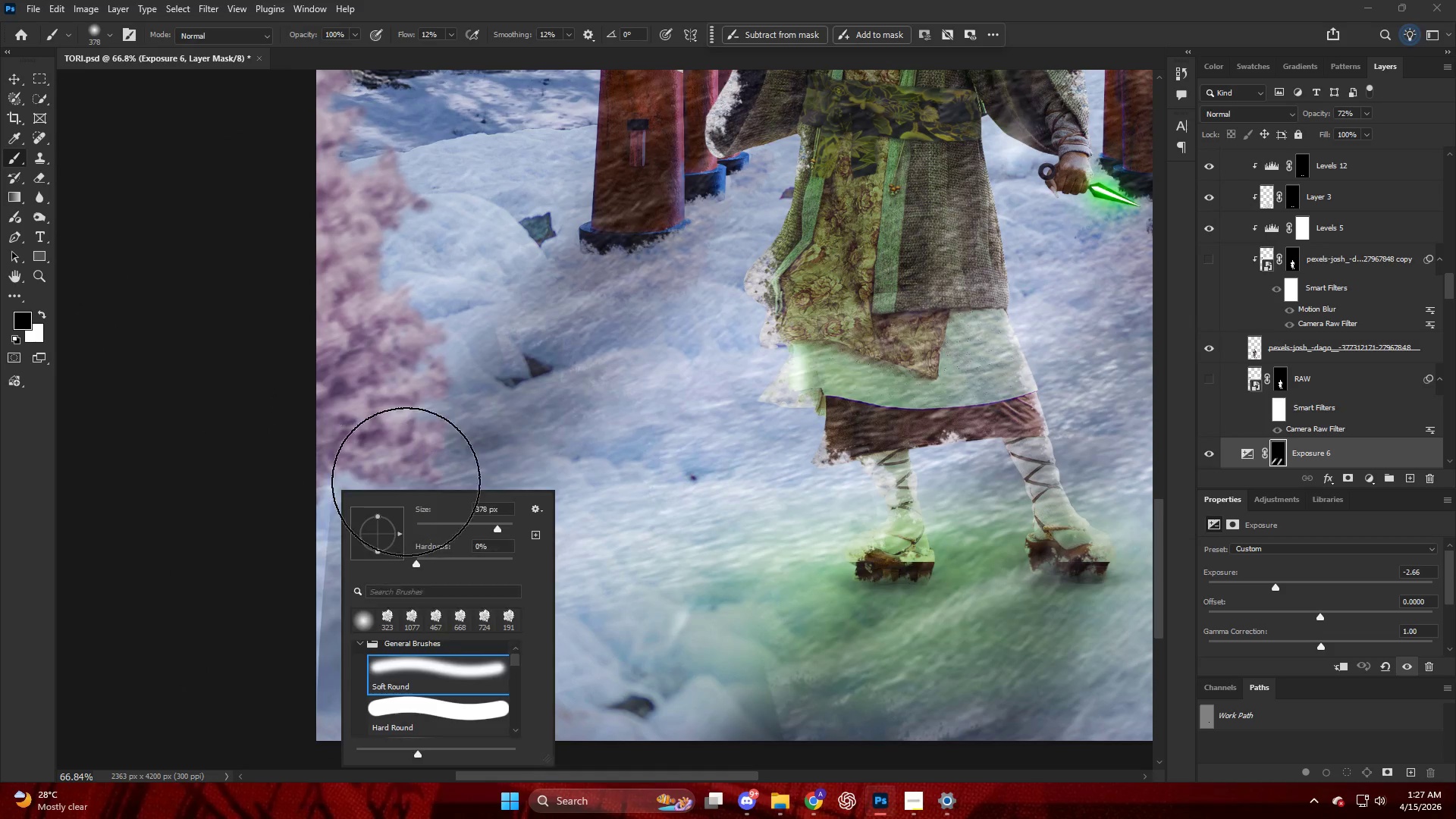 
key(Control+Z)
 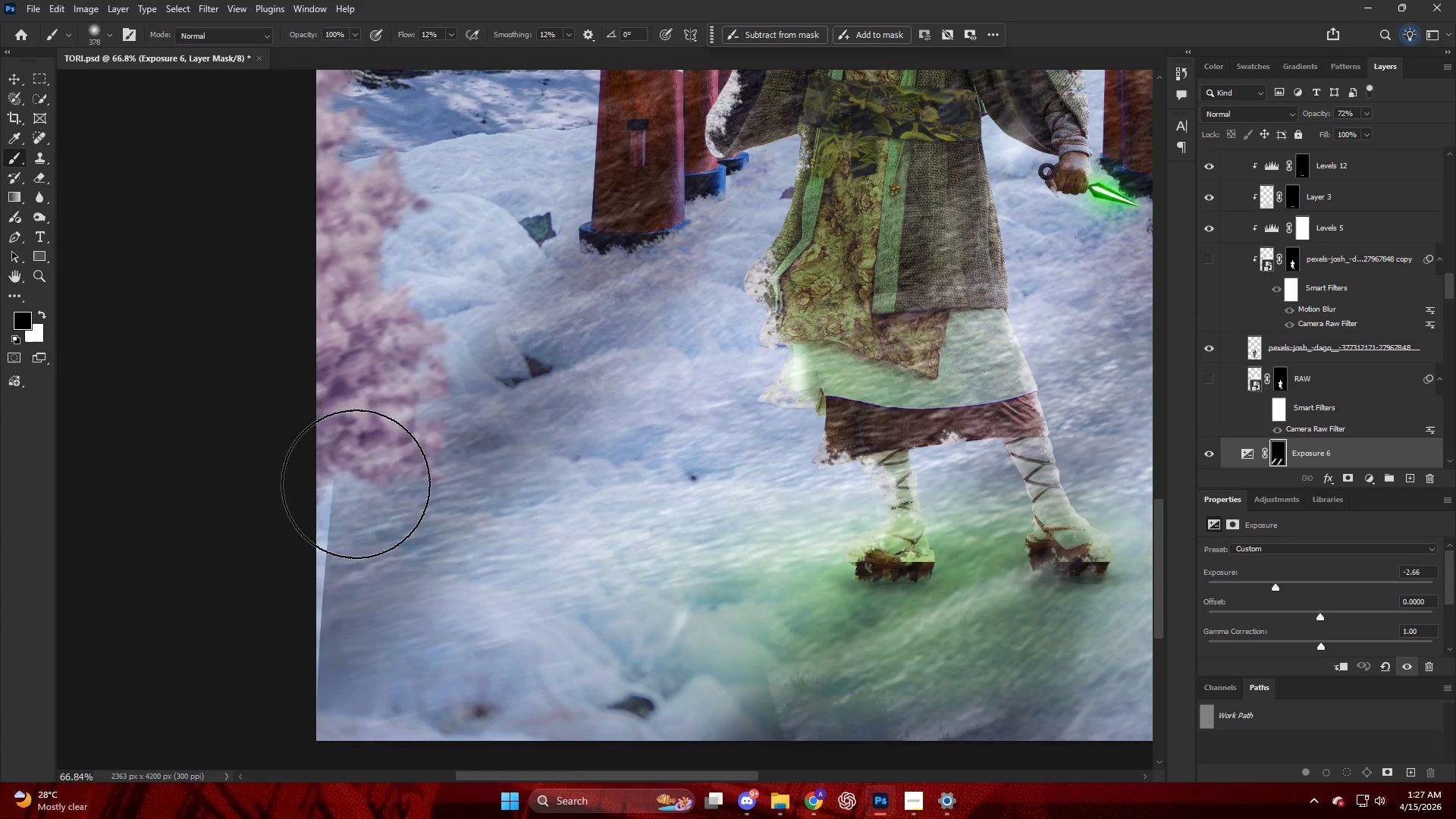 
key(Alt+AltLeft)
 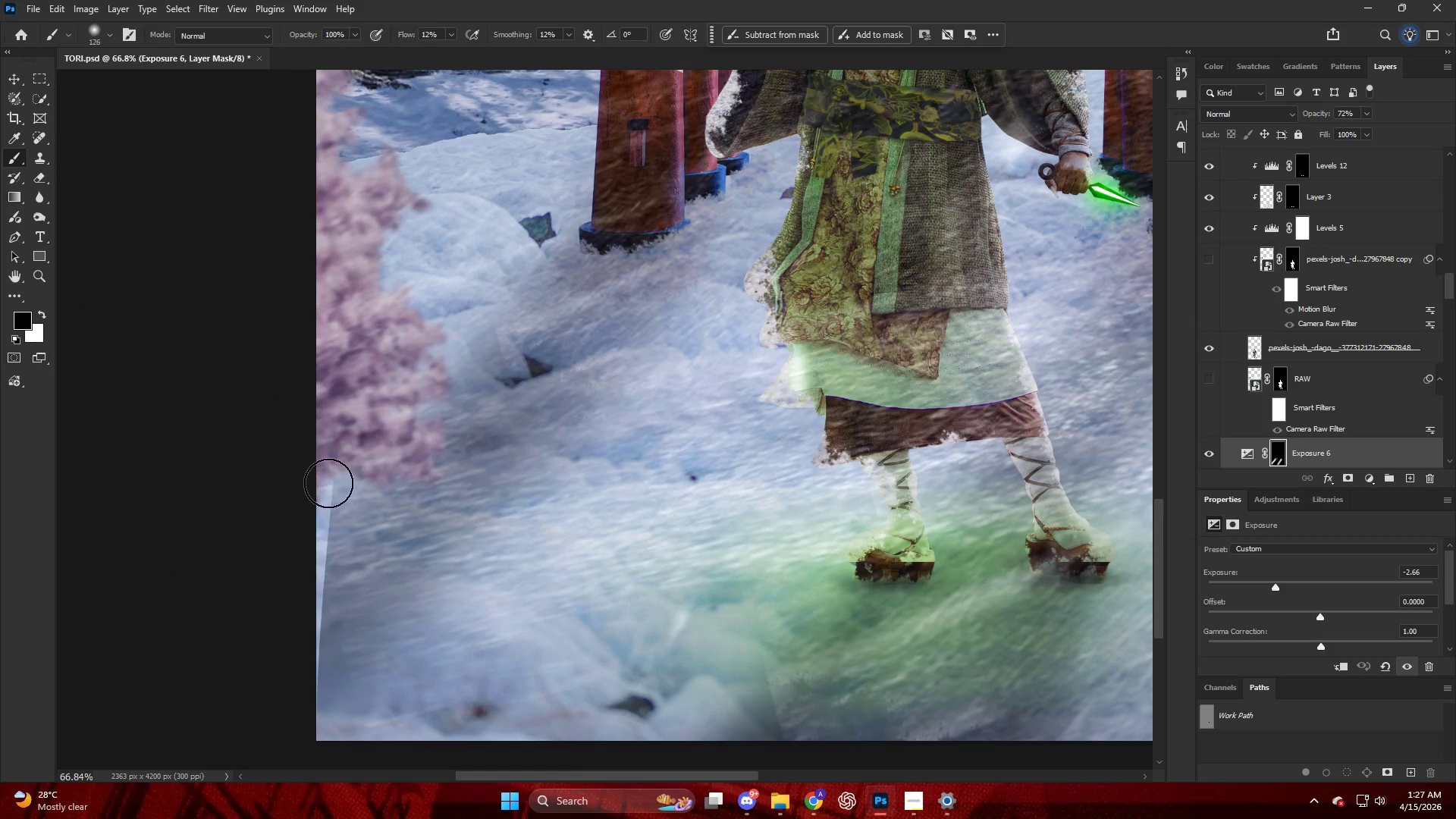 
key(X)
 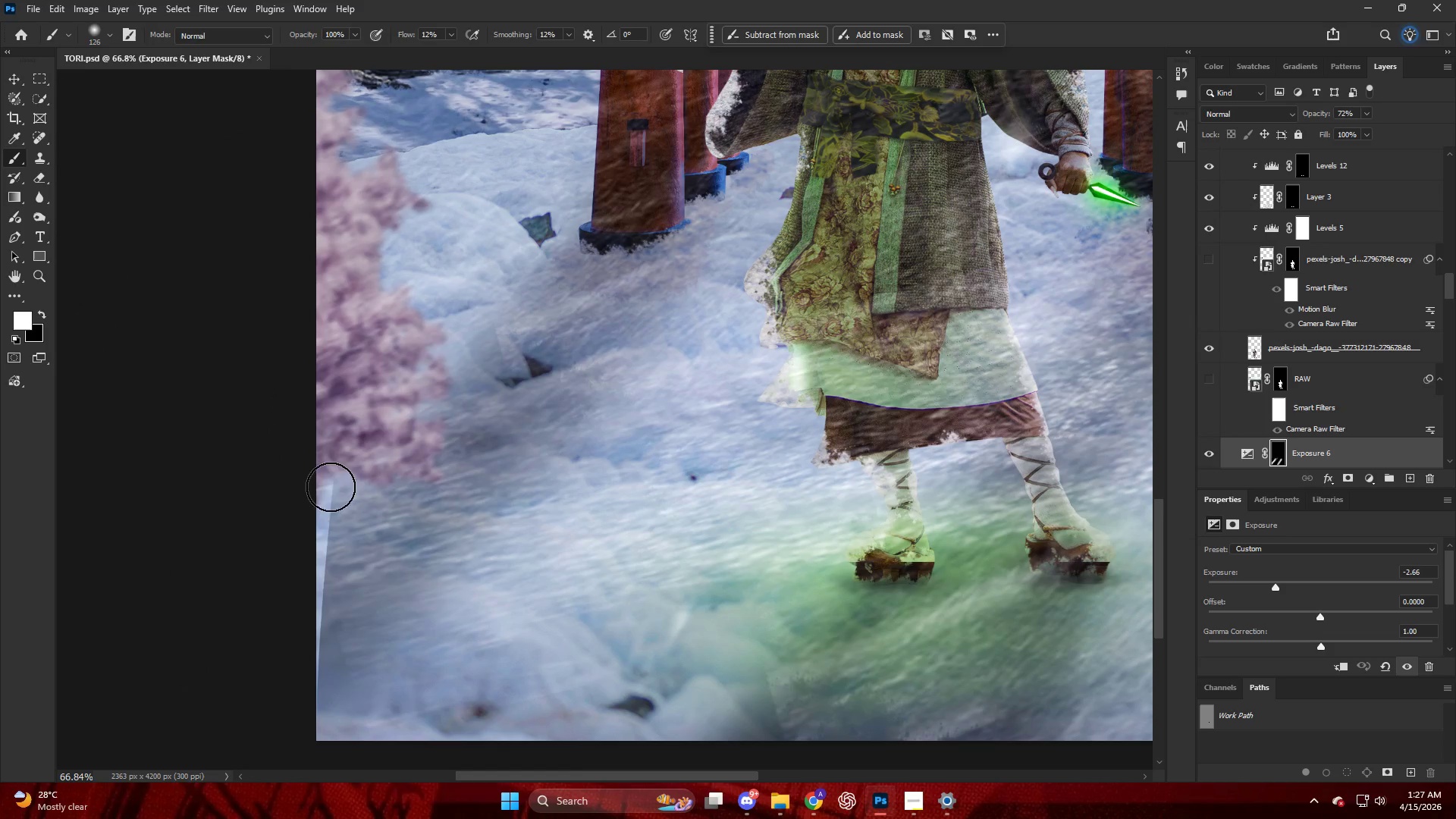 
left_click_drag(start_coordinate=[331, 479], to_coordinate=[303, 648])
 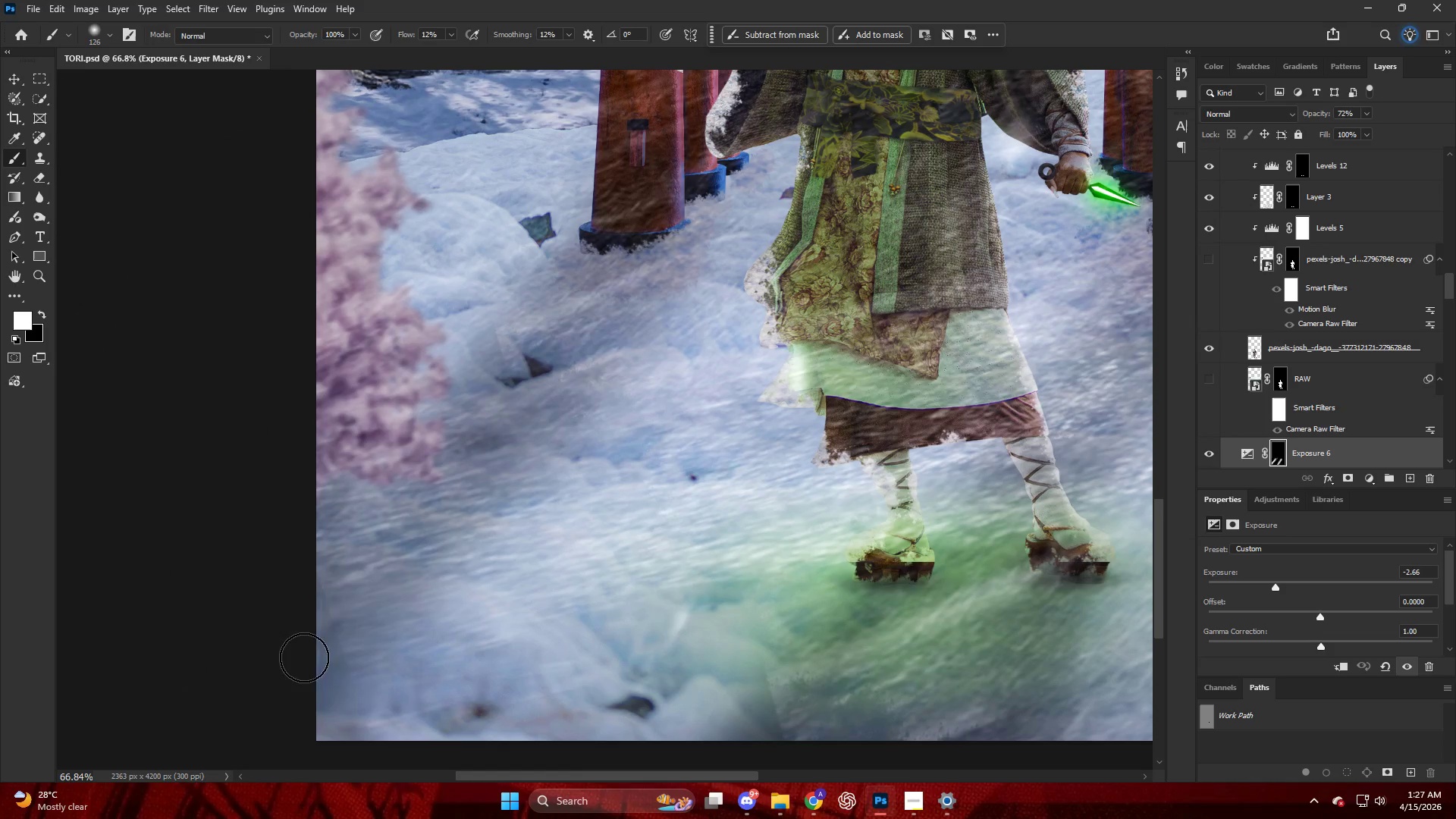 
key(Alt+AltLeft)
 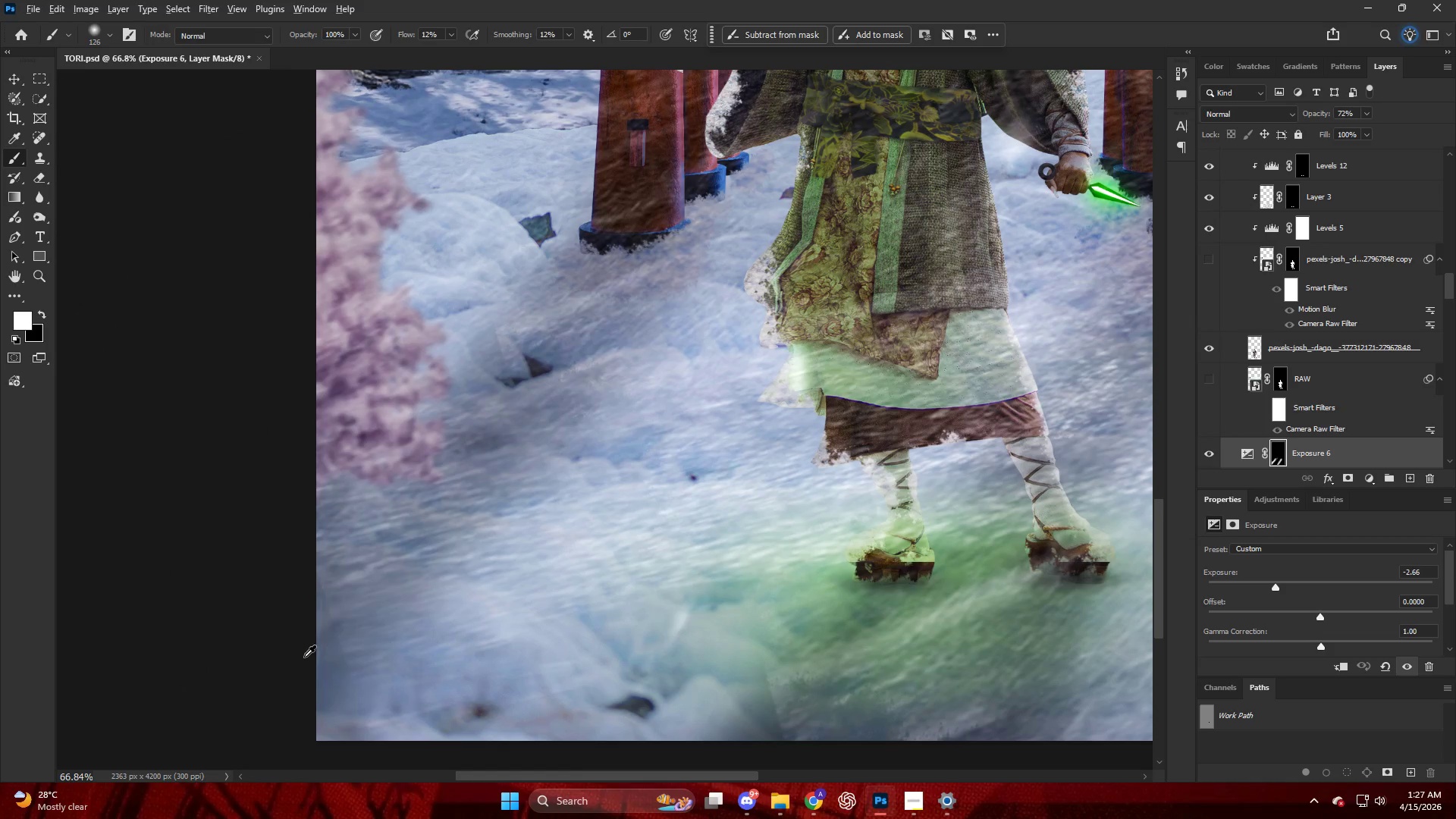 
key(Alt+AltLeft)
 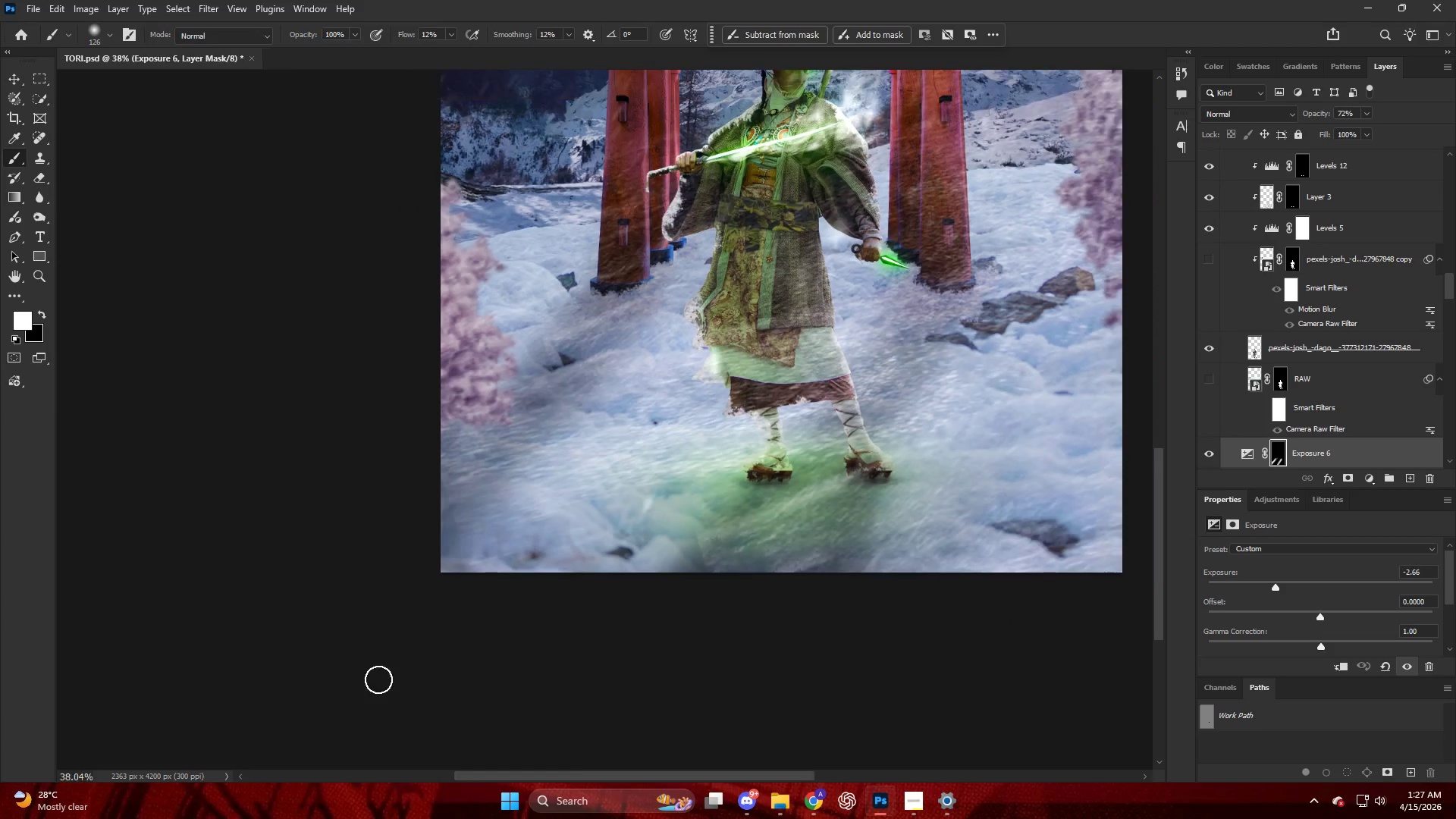 
hold_key(key=AltLeft, duration=0.47)
 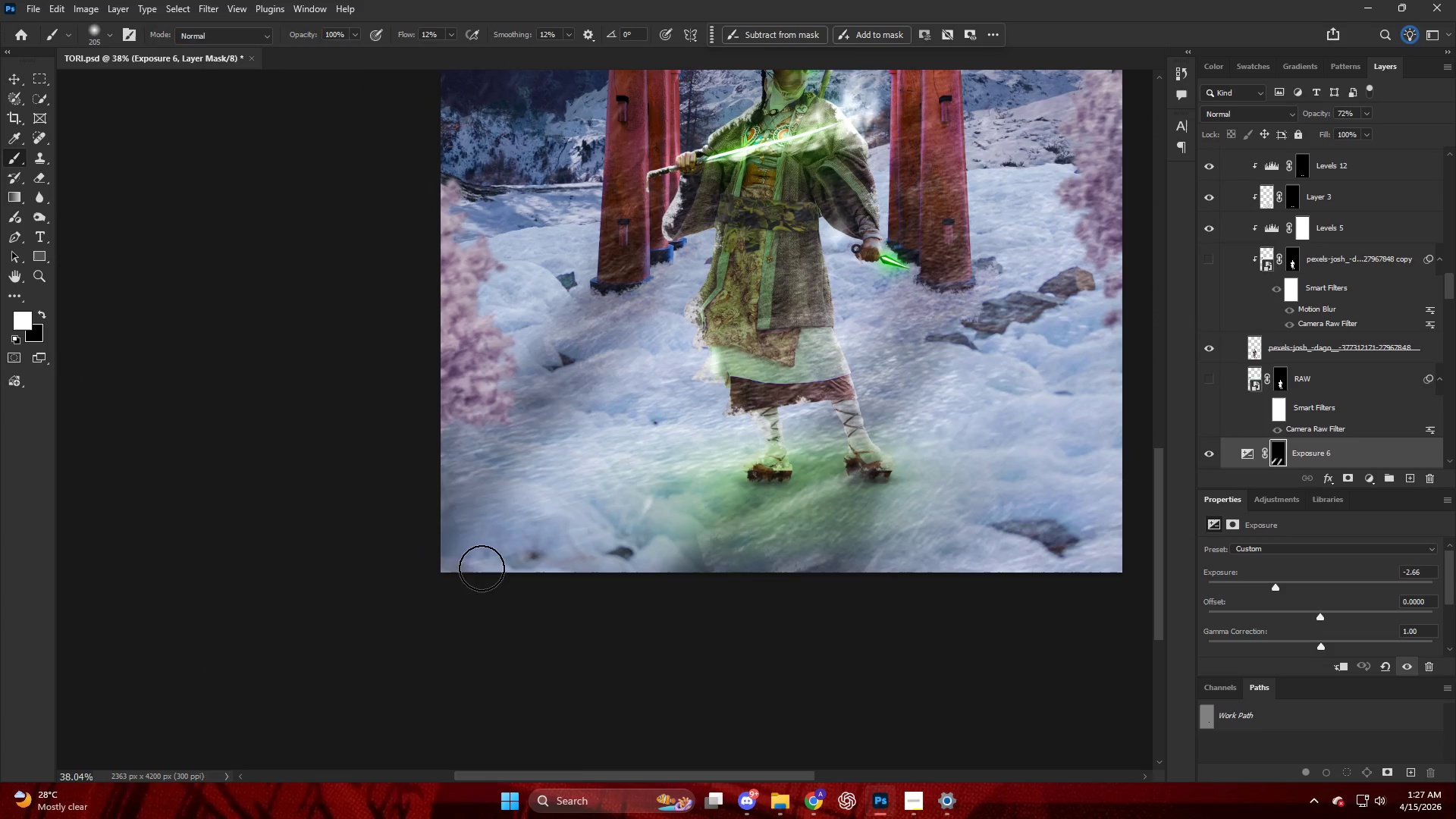 
scroll: coordinate [337, 682], scroll_direction: down, amount: 10.0
 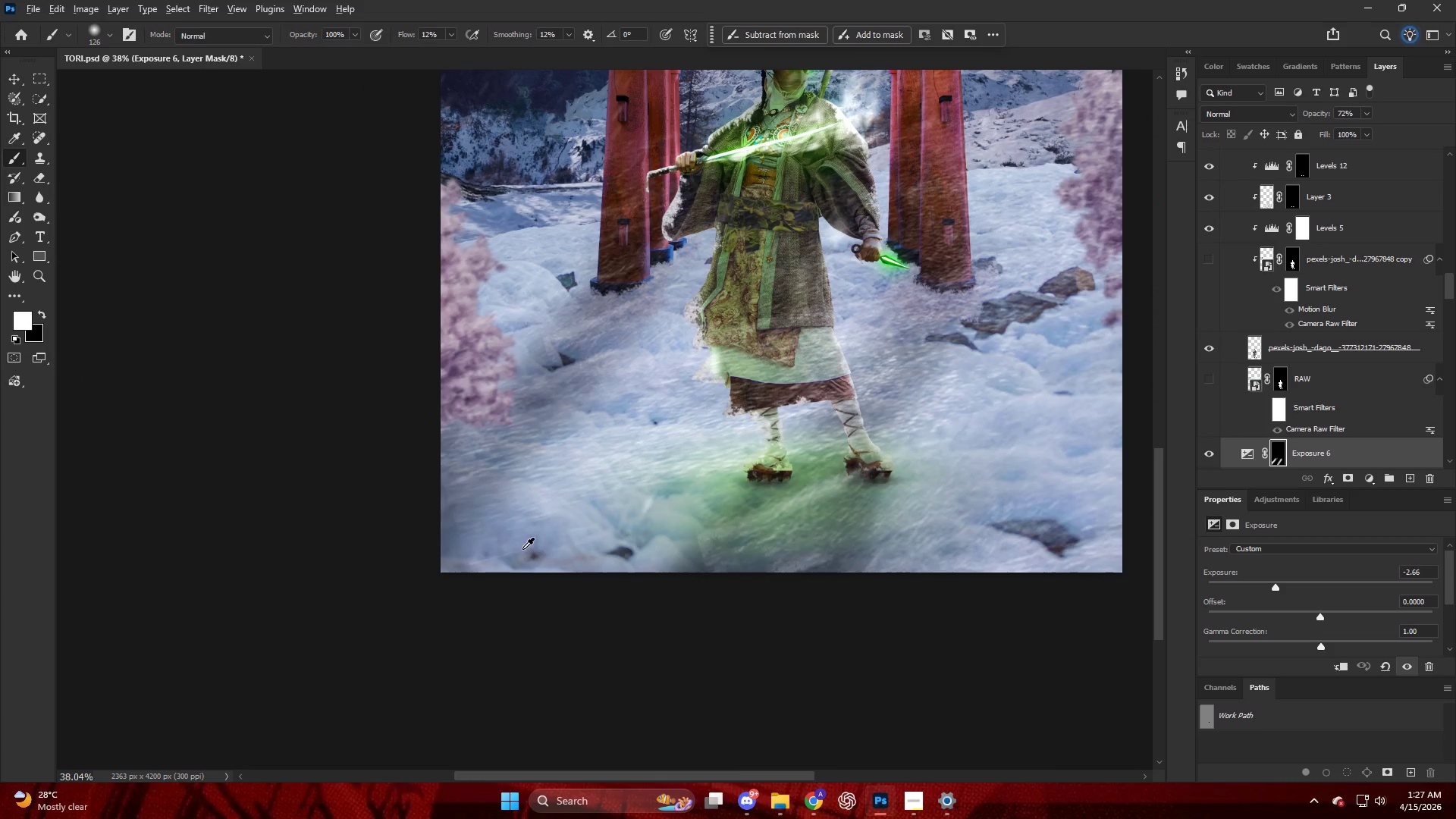 
left_click_drag(start_coordinate=[467, 568], to_coordinate=[392, 598])
 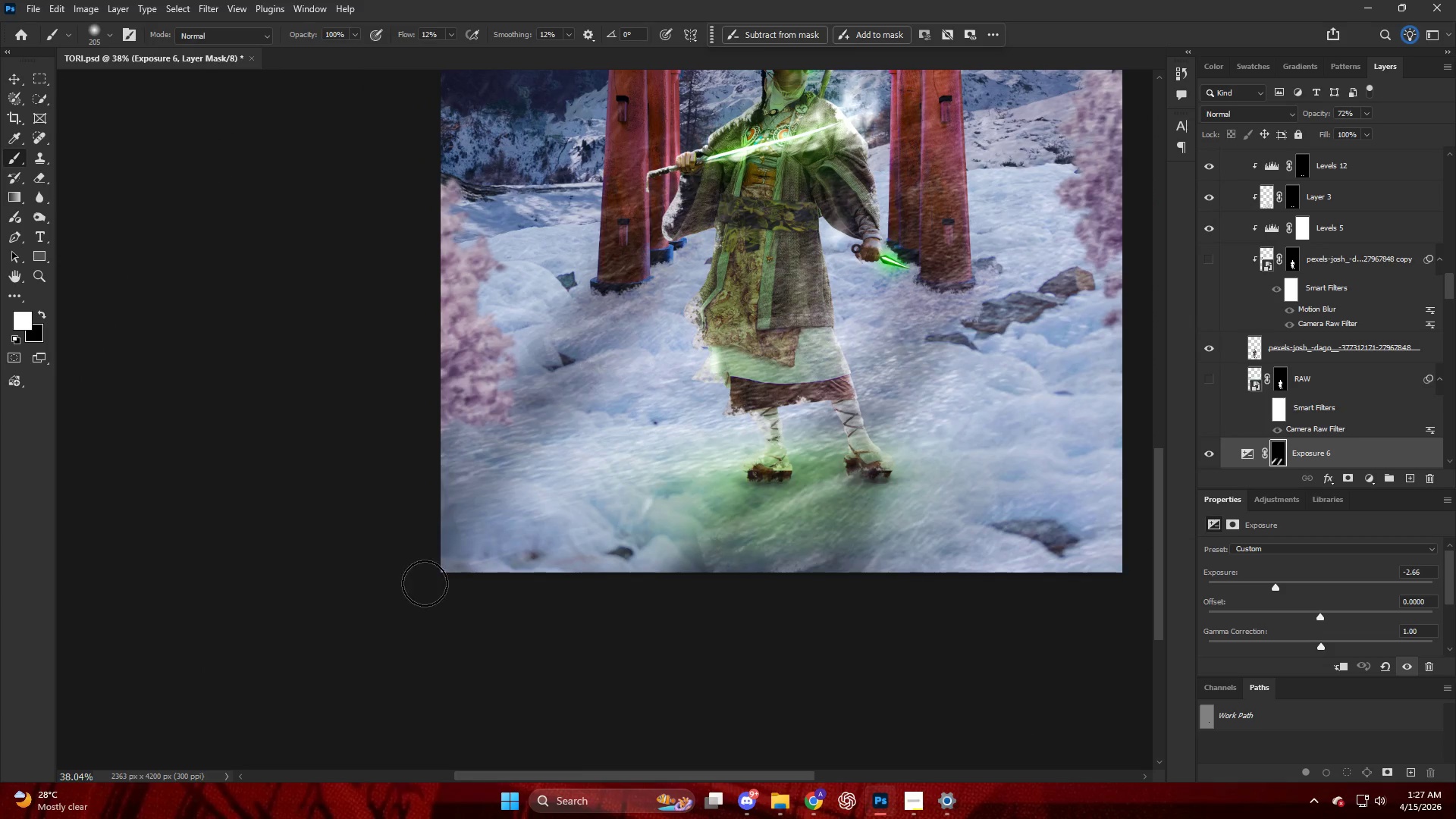 
hold_key(key=AltLeft, duration=0.5)
hold_key(key=AltLeft, duration=0.64)
scroll: coordinate [719, 507], scroll_direction: down, amount: 1.0
 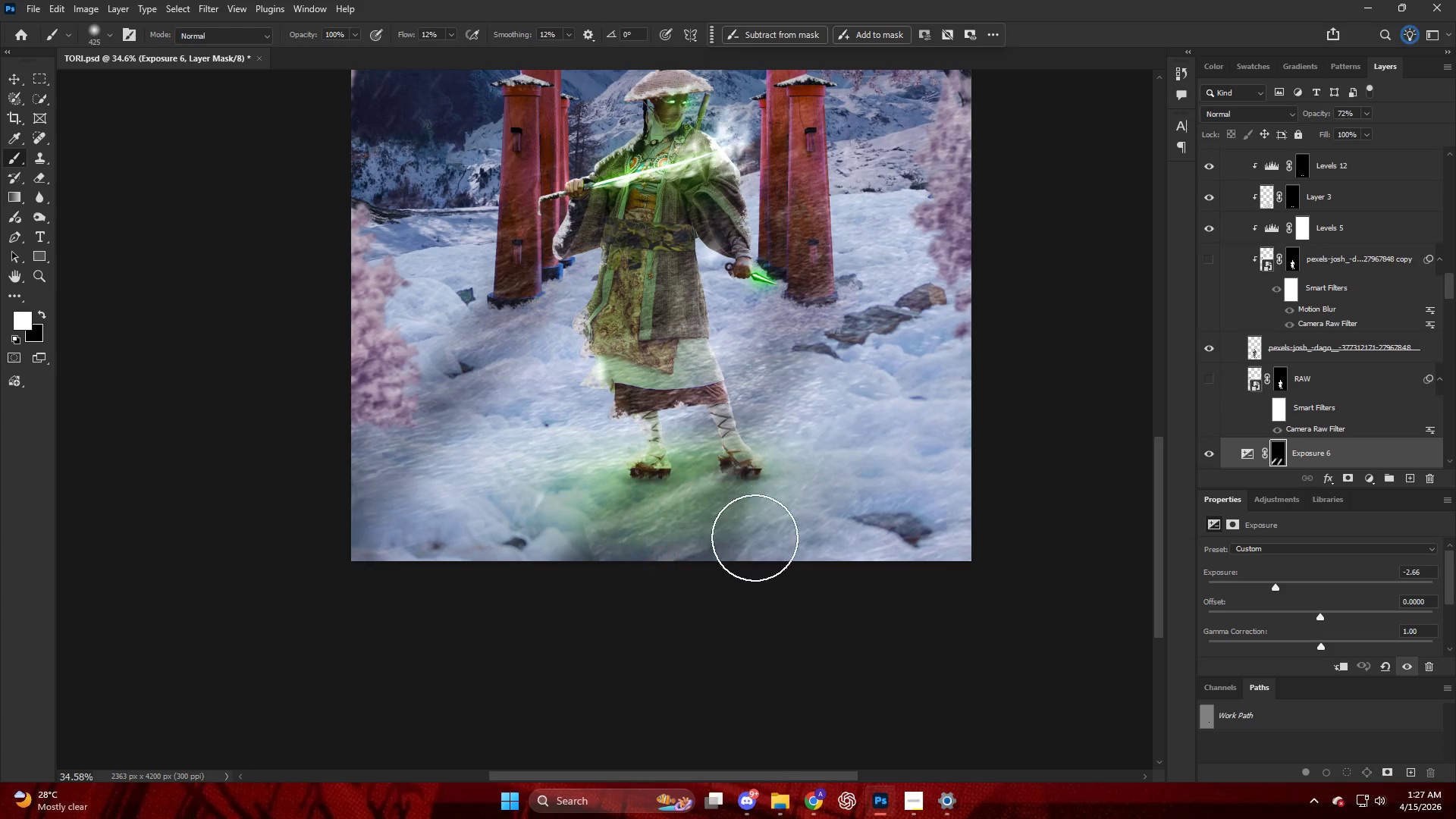 
left_click_drag(start_coordinate=[749, 545], to_coordinate=[495, 626])
 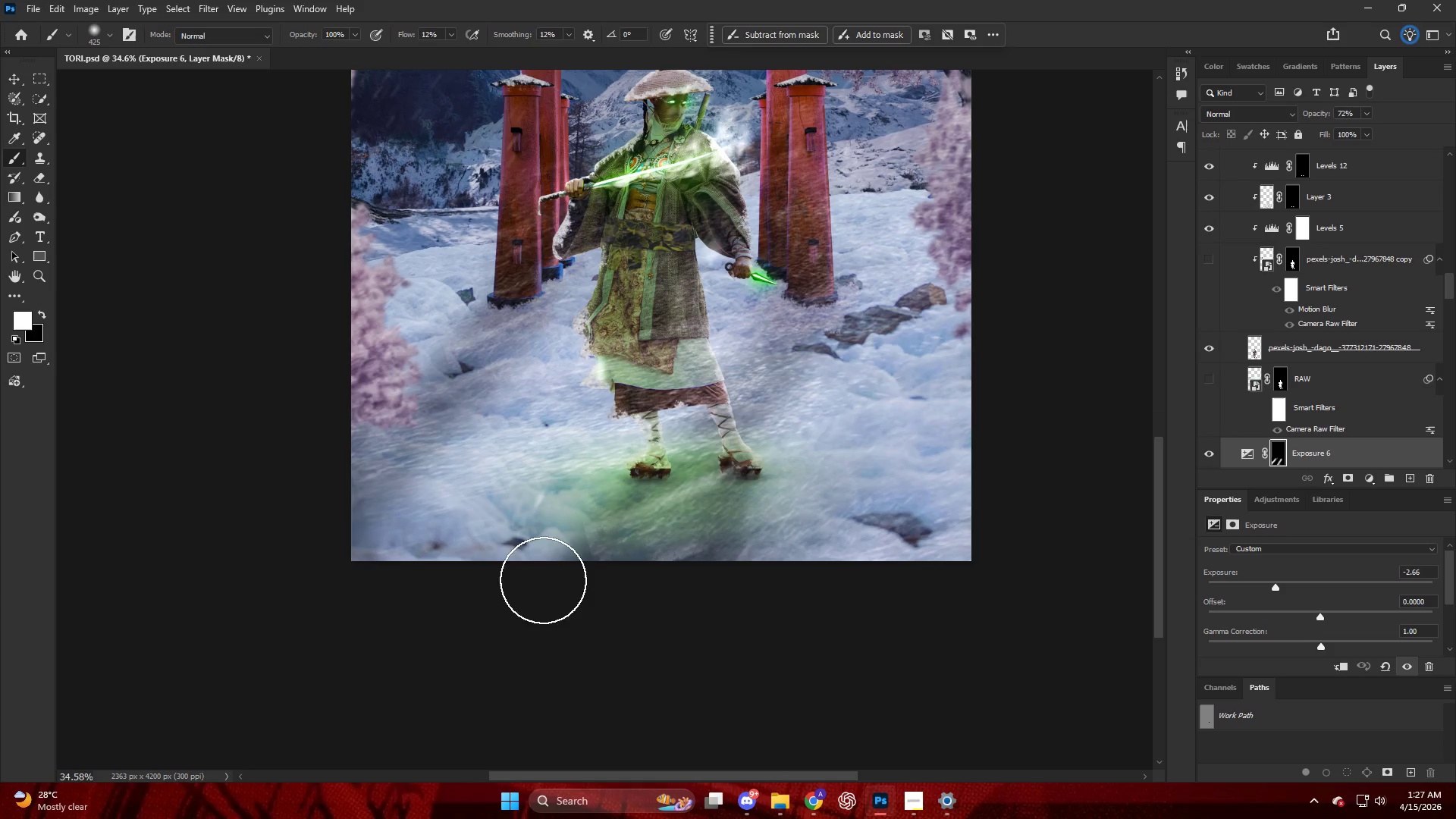 
left_click_drag(start_coordinate=[538, 578], to_coordinate=[279, 582])
 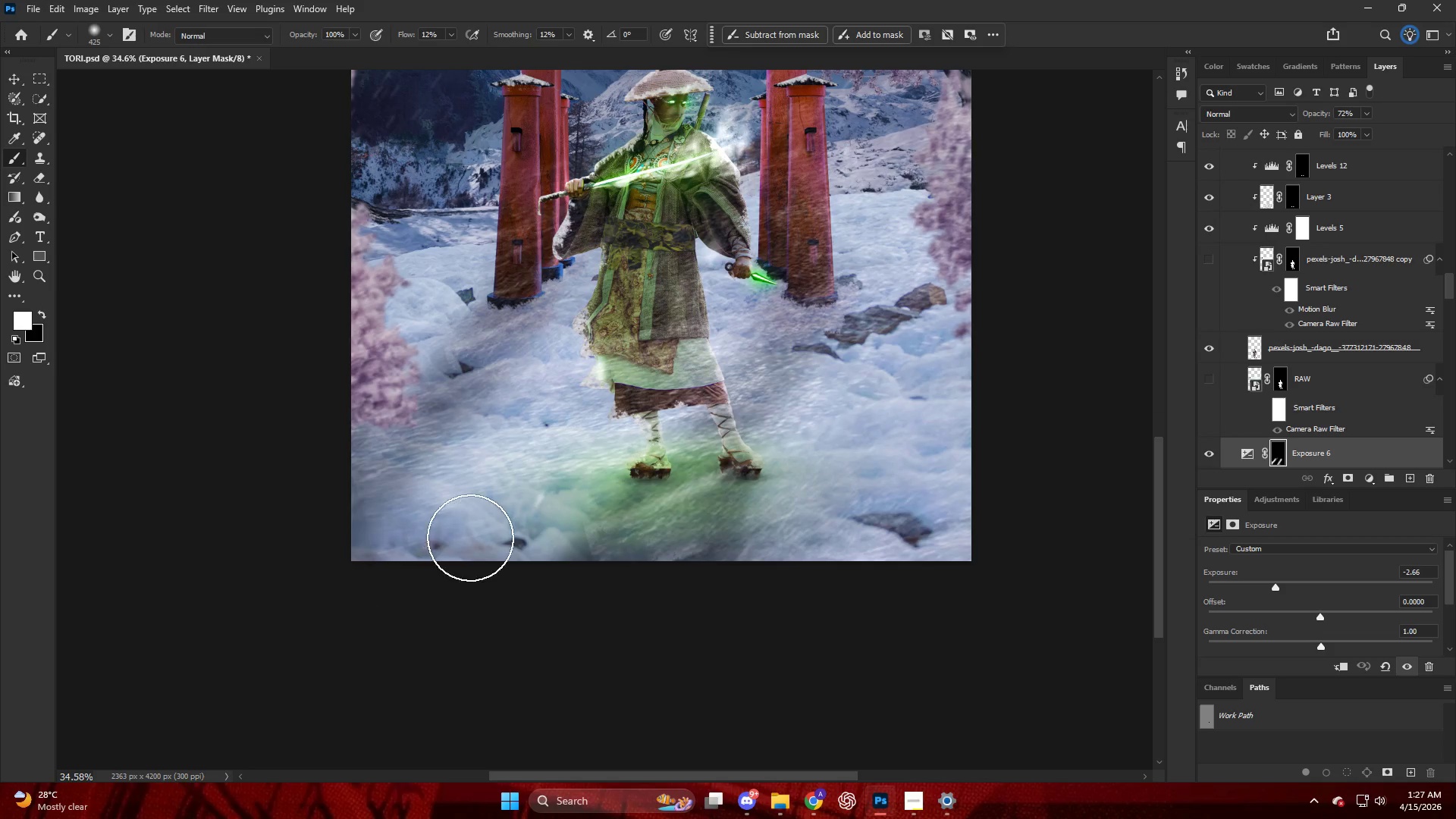 
key(Alt+AltLeft)
 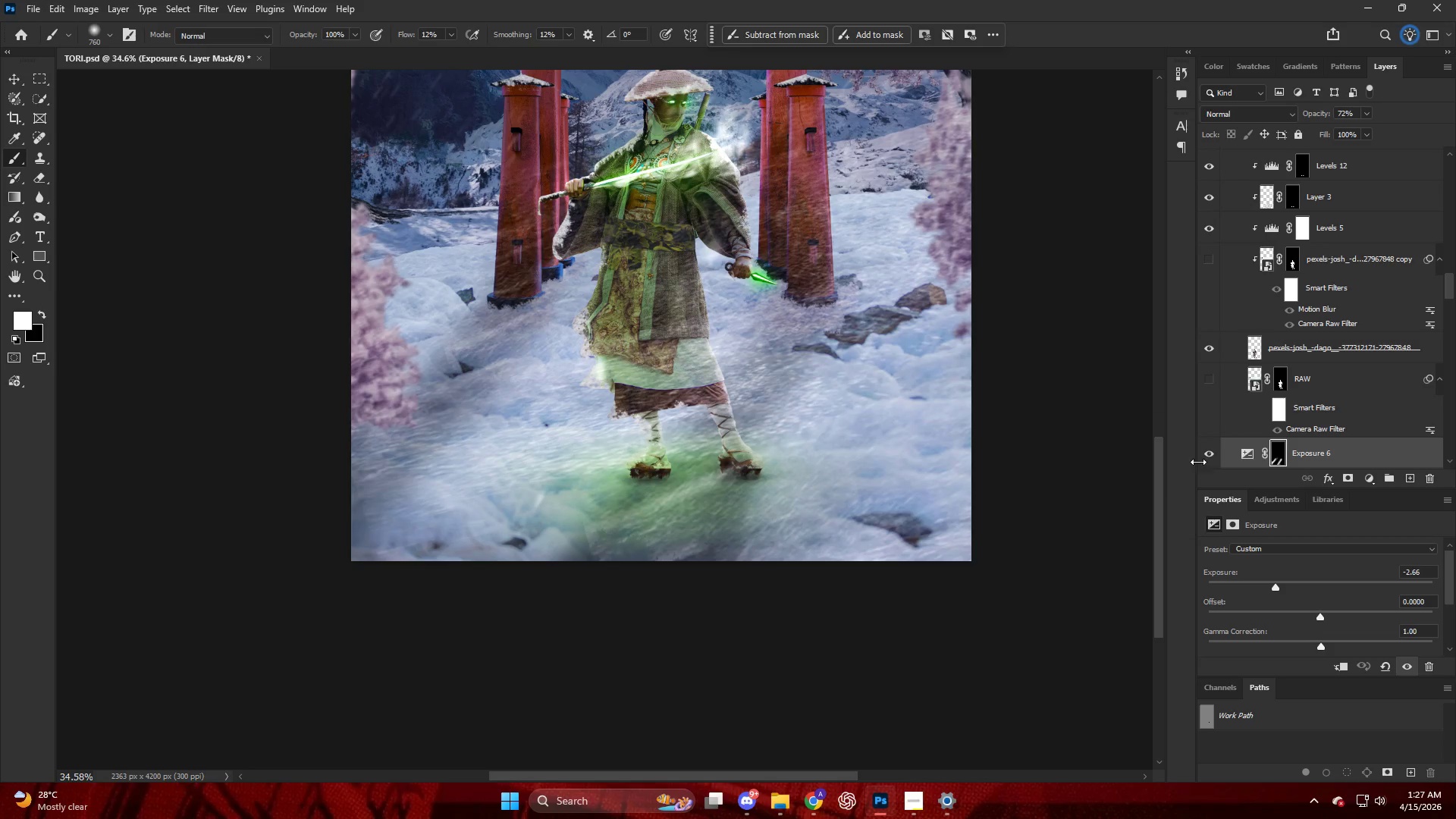 
scroll: coordinate [1339, 314], scroll_direction: up, amount: 25.0
 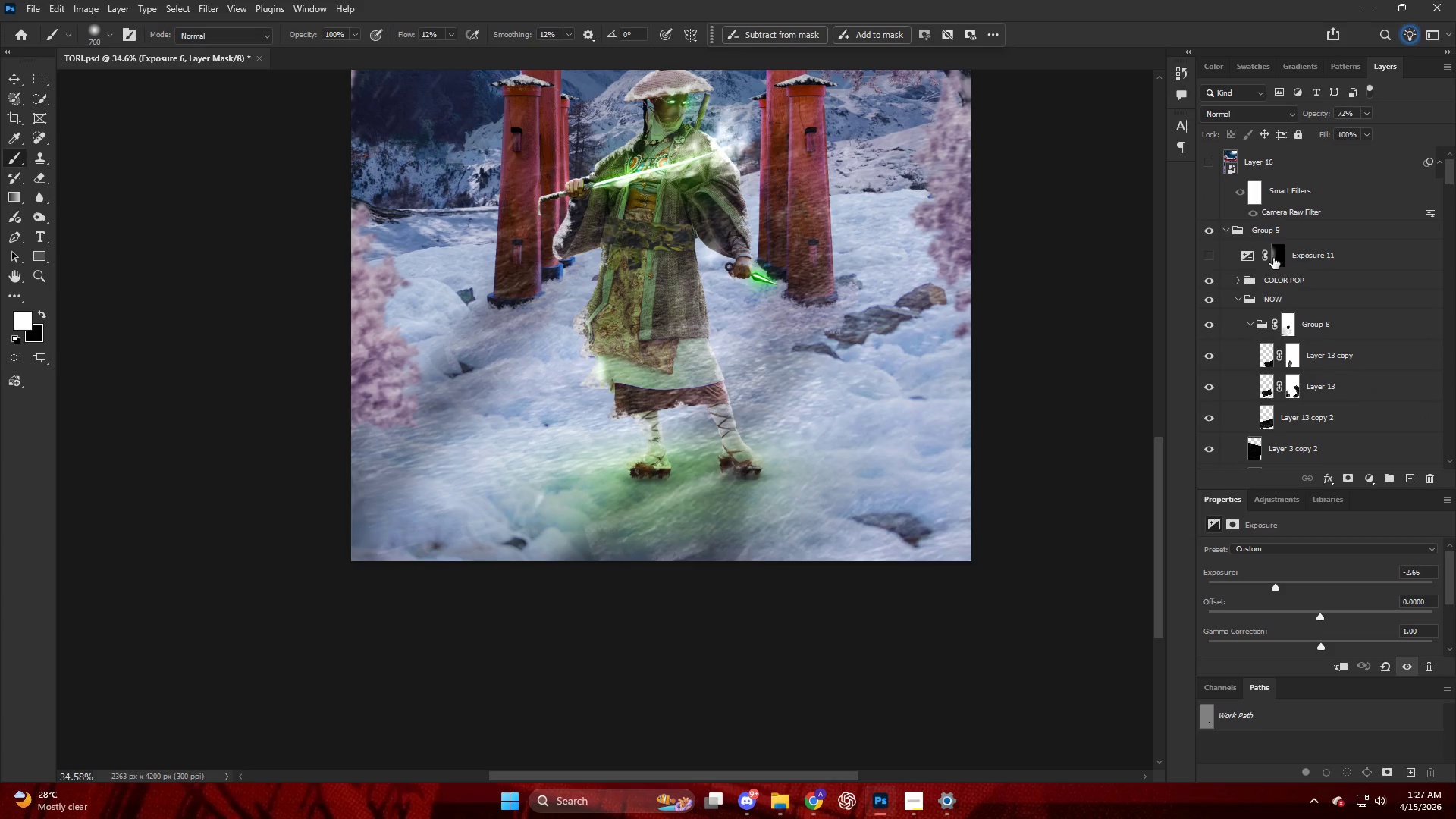 
left_click([1278, 262])
 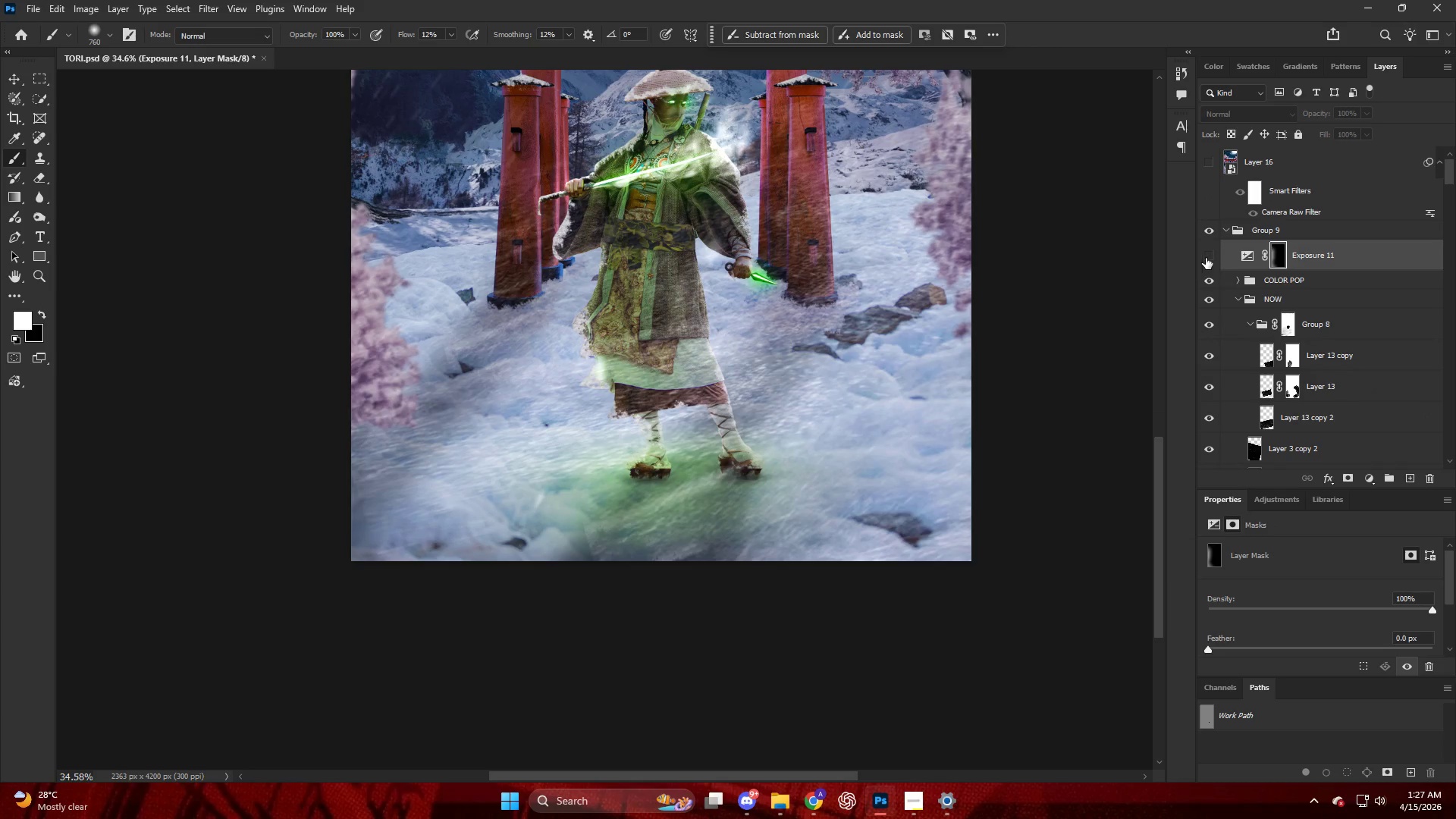 
left_click([1213, 256])
 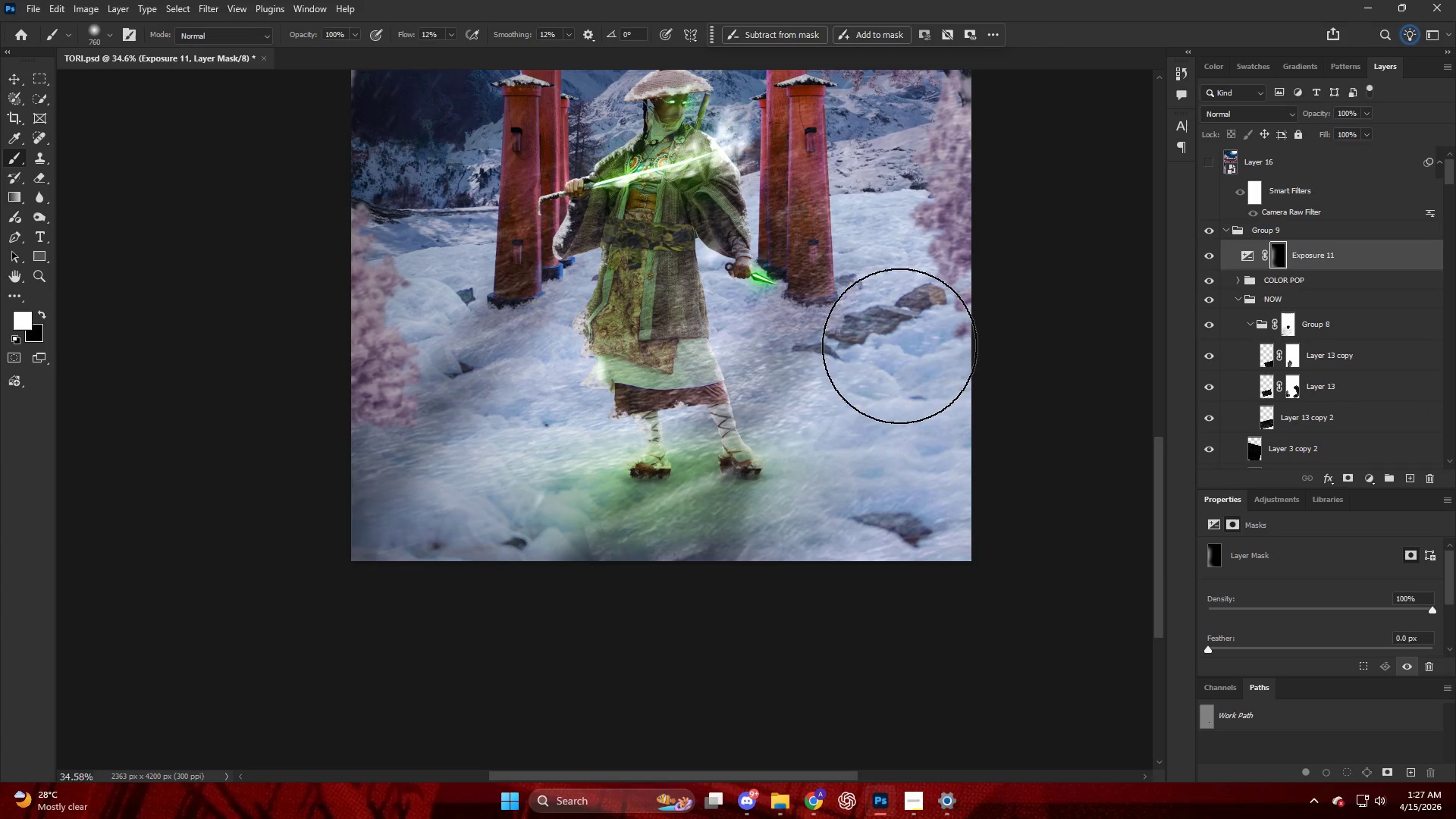 
key(Alt+AltLeft)
 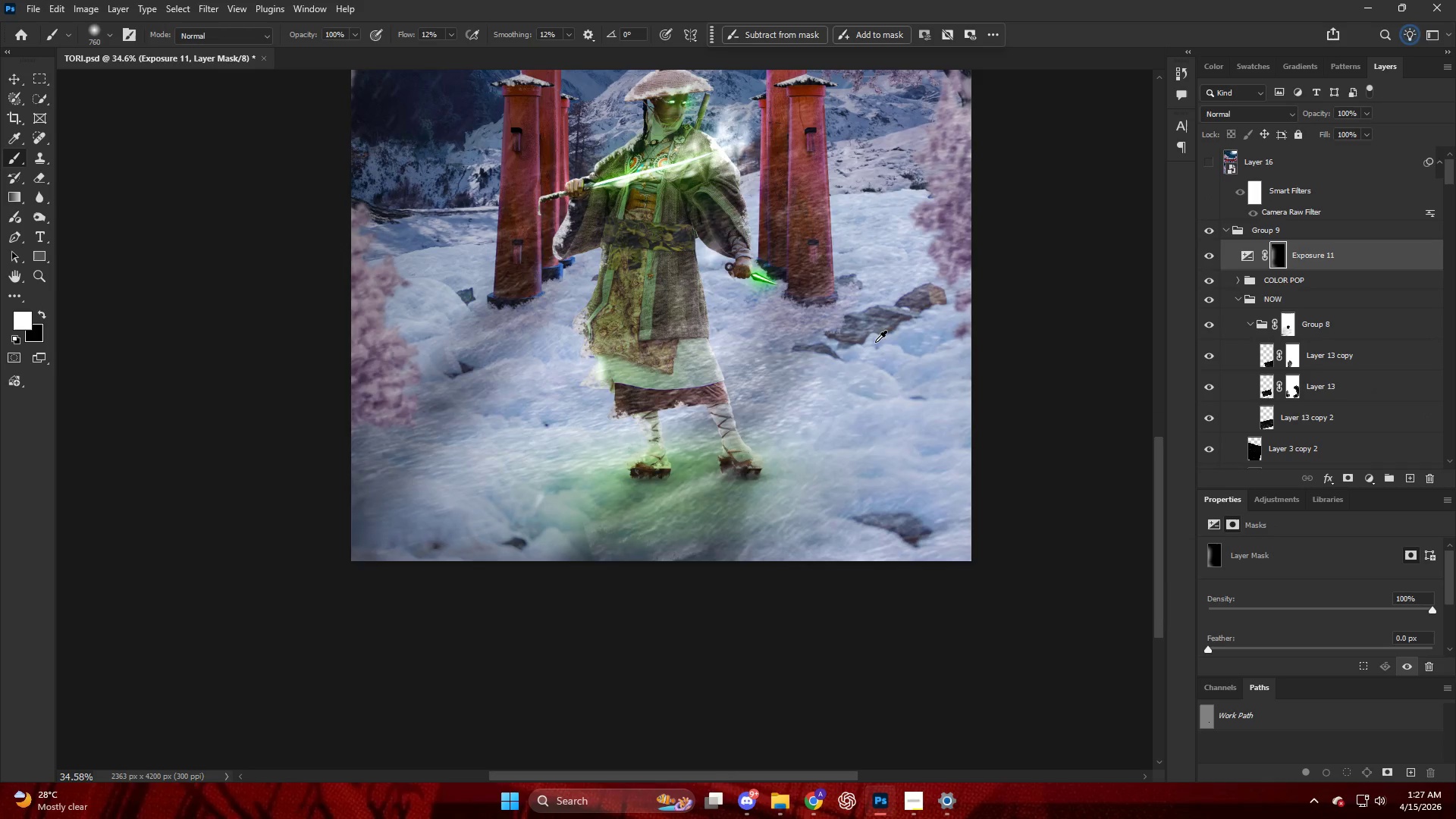 
key(B)
 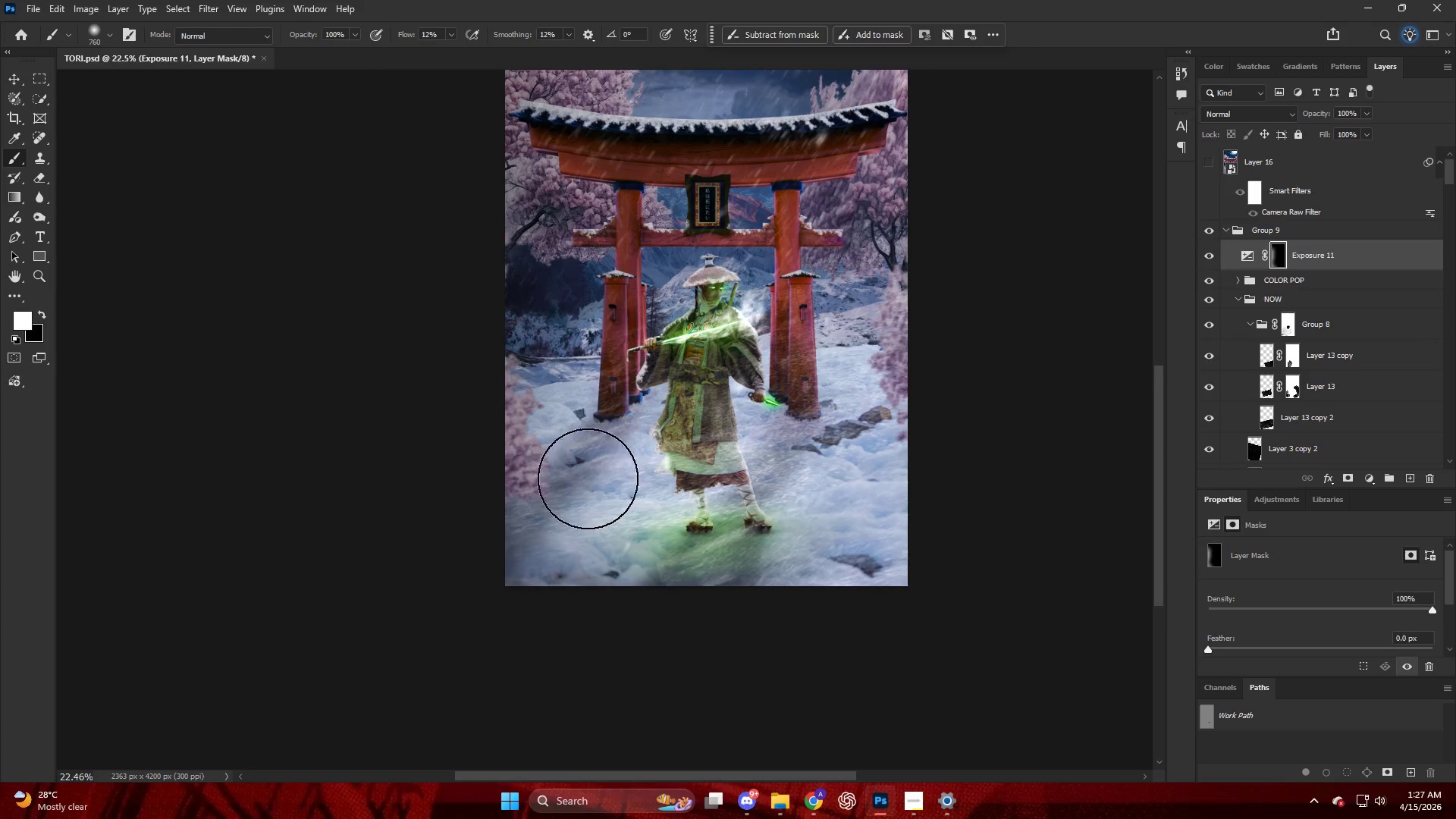 
scroll: coordinate [781, 357], scroll_direction: up, amount: 3.0
 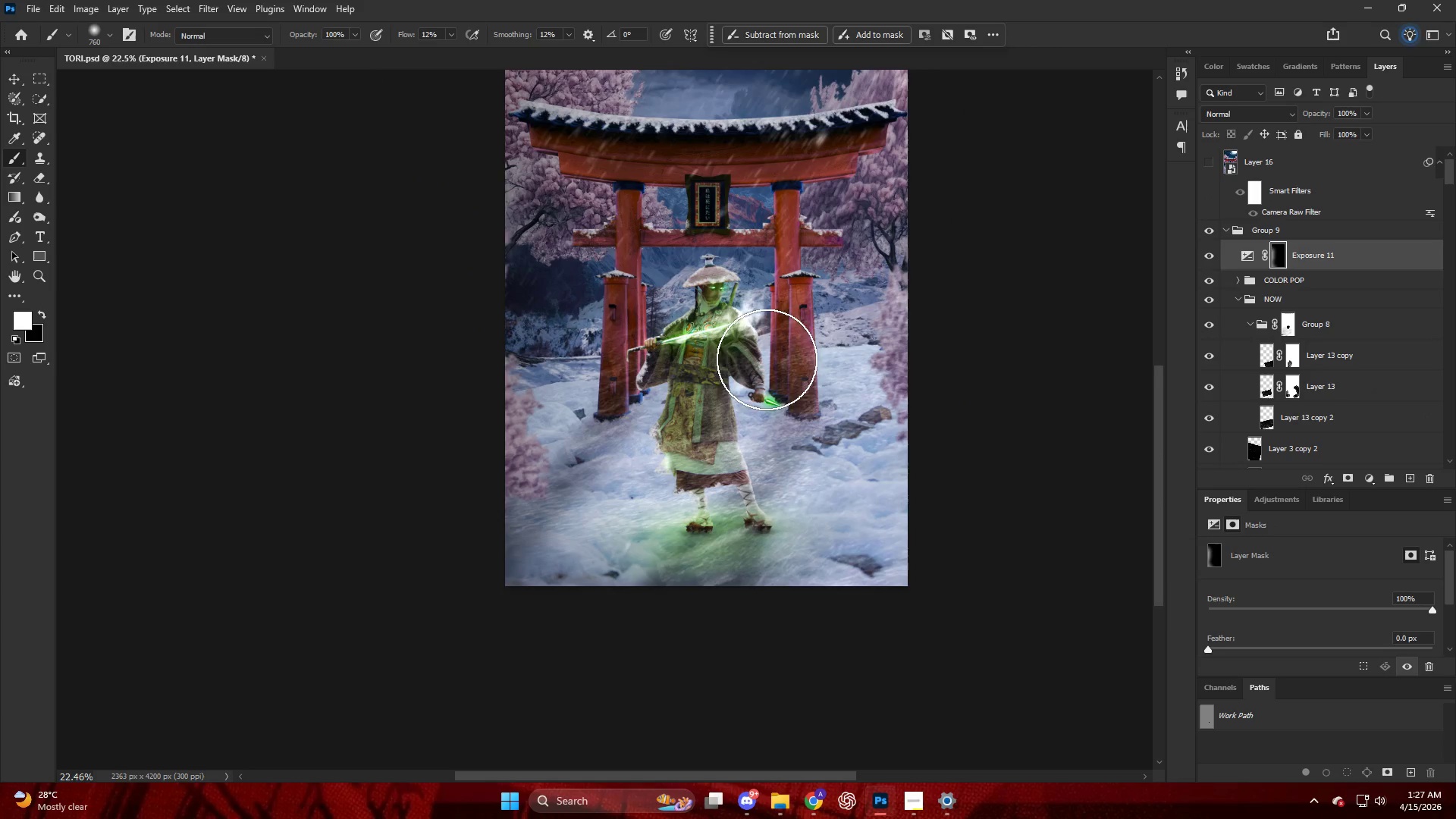 
hold_key(key=AltLeft, duration=0.7)
scroll: coordinate [587, 479], scroll_direction: down, amount: 3.0
 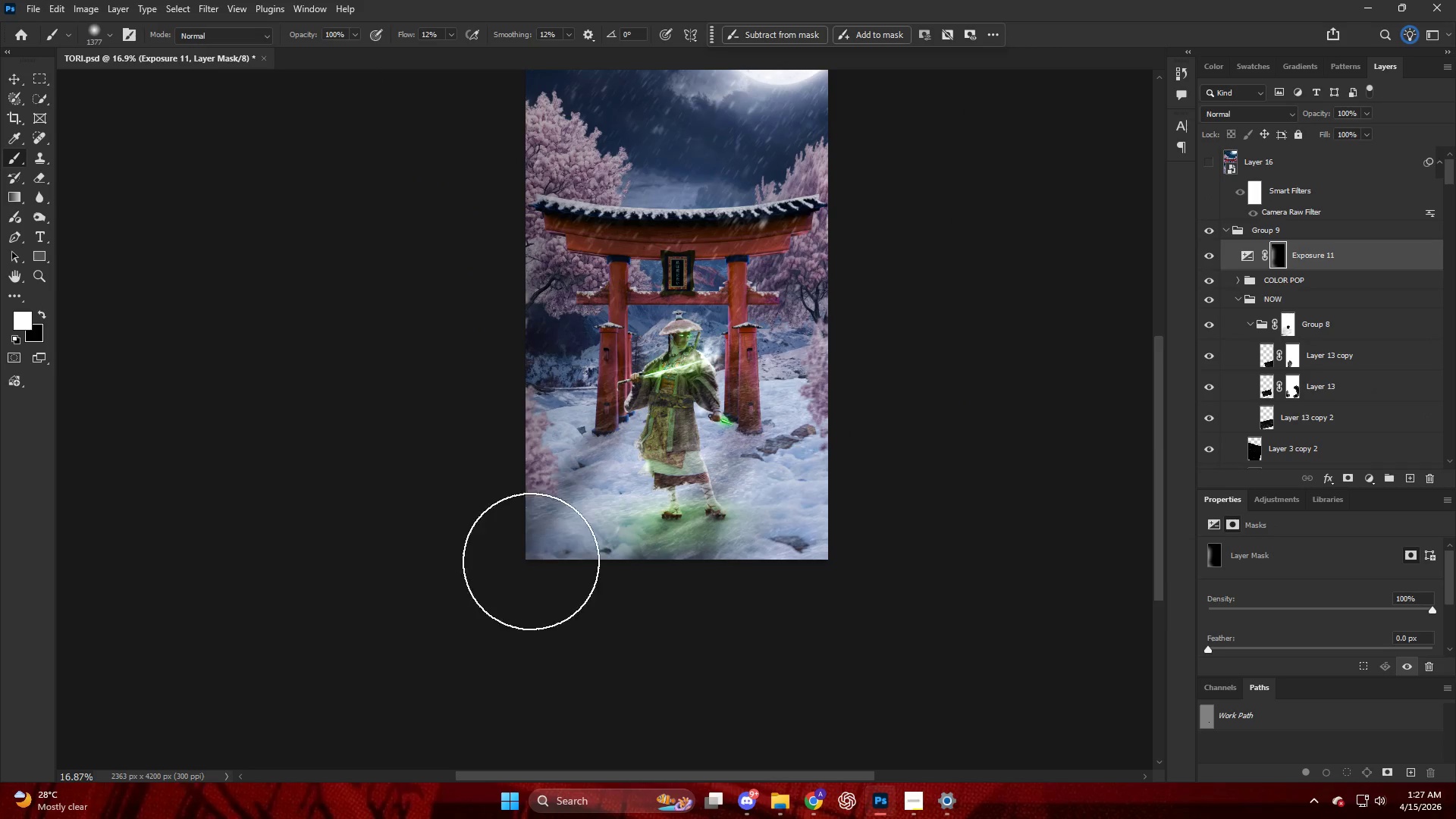 
left_click_drag(start_coordinate=[532, 583], to_coordinate=[1030, 559])
 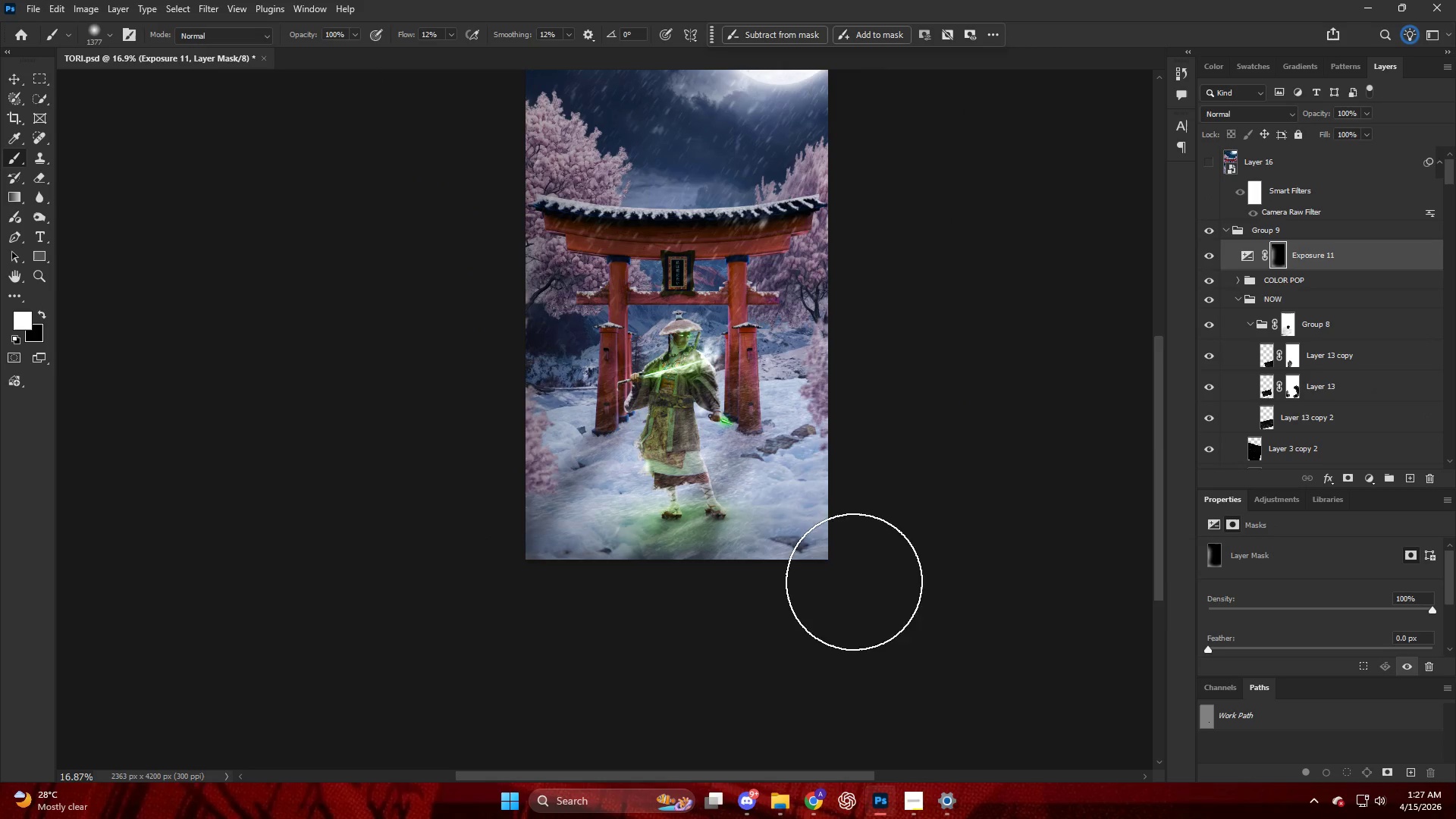 
left_click_drag(start_coordinate=[799, 574], to_coordinate=[432, 501])
 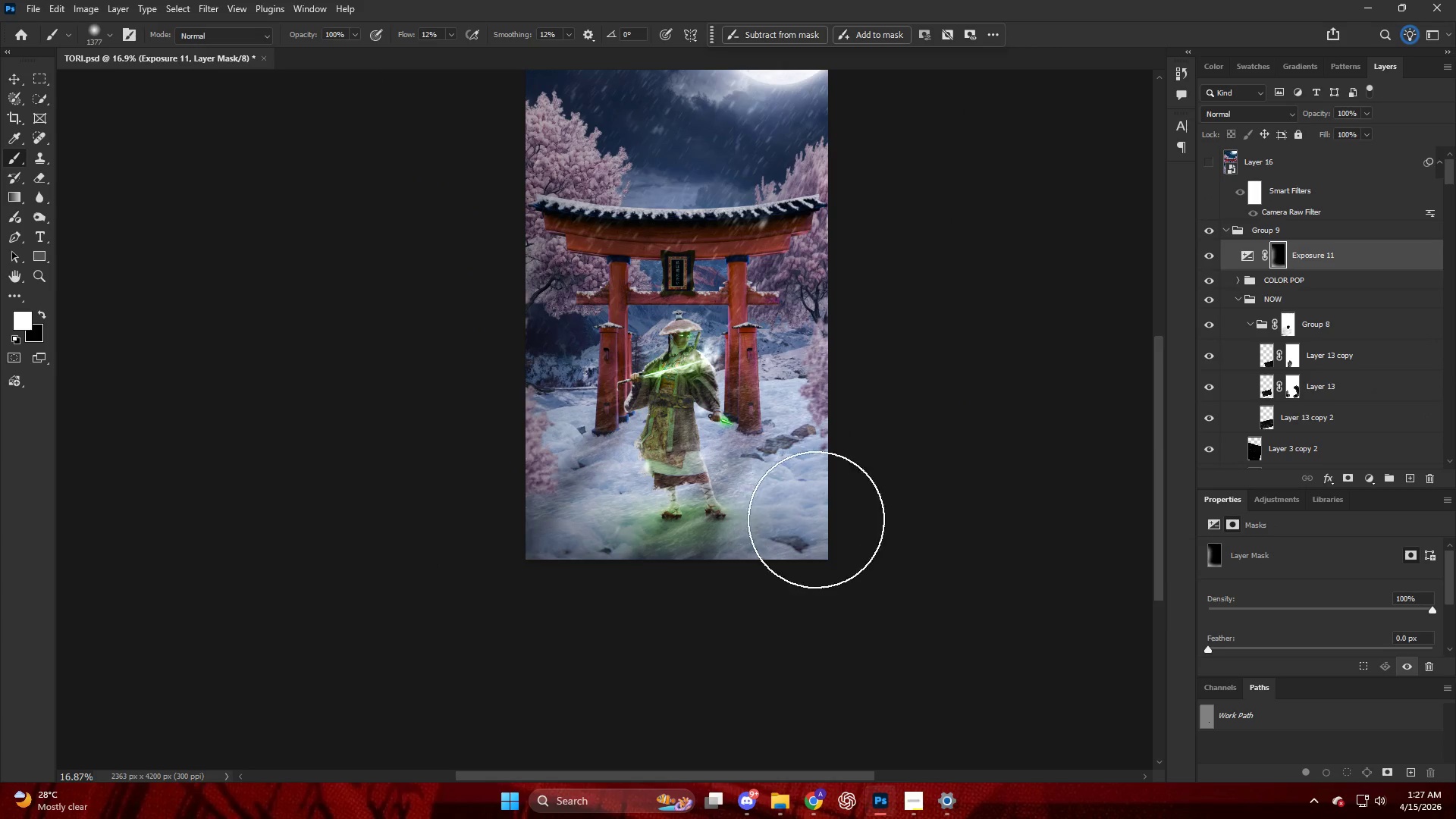 
hold_key(key=AltLeft, duration=0.36)
 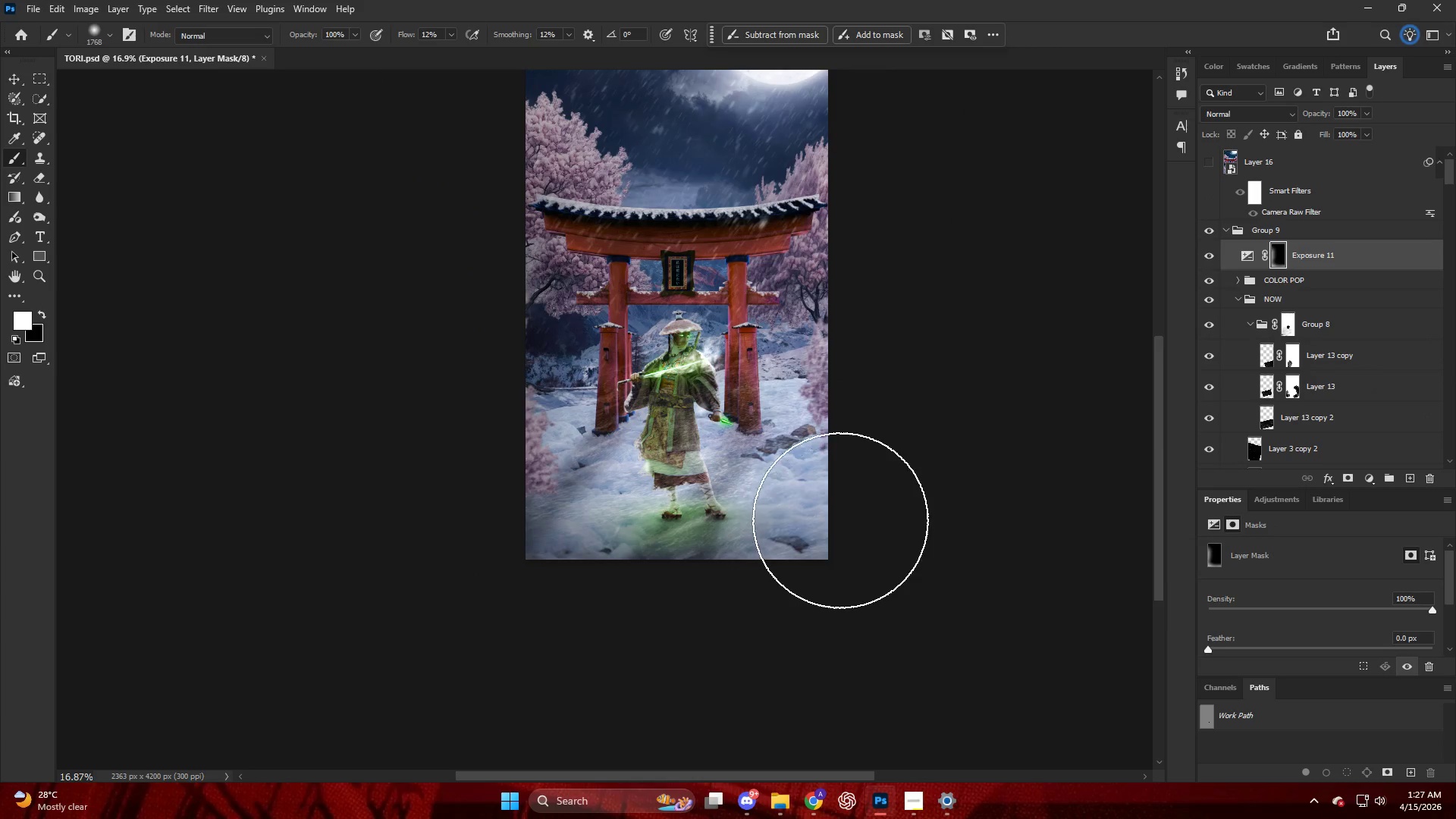 
left_click_drag(start_coordinate=[840, 532], to_coordinate=[854, 146])
 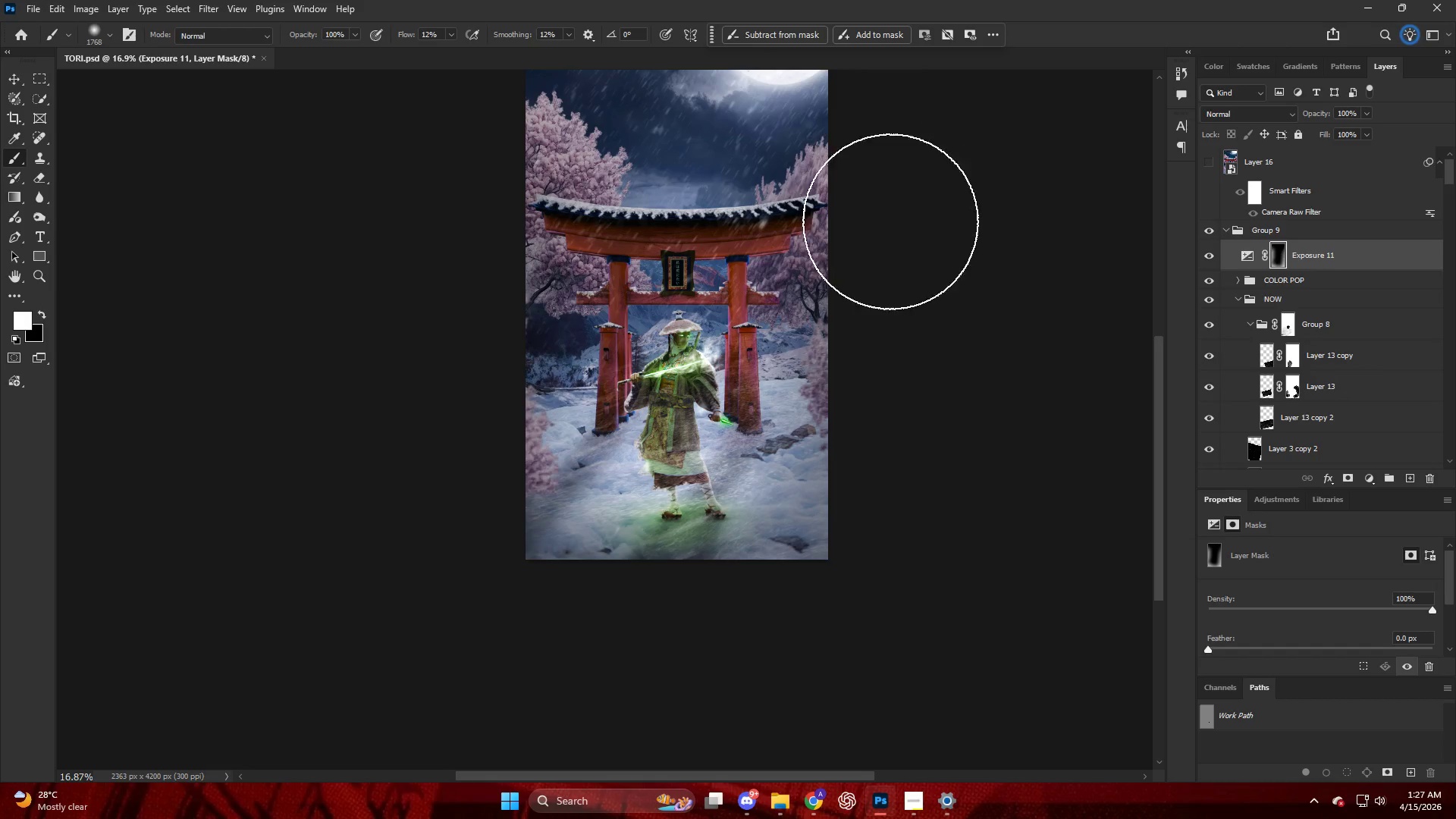 
key(Control+ControlLeft)
 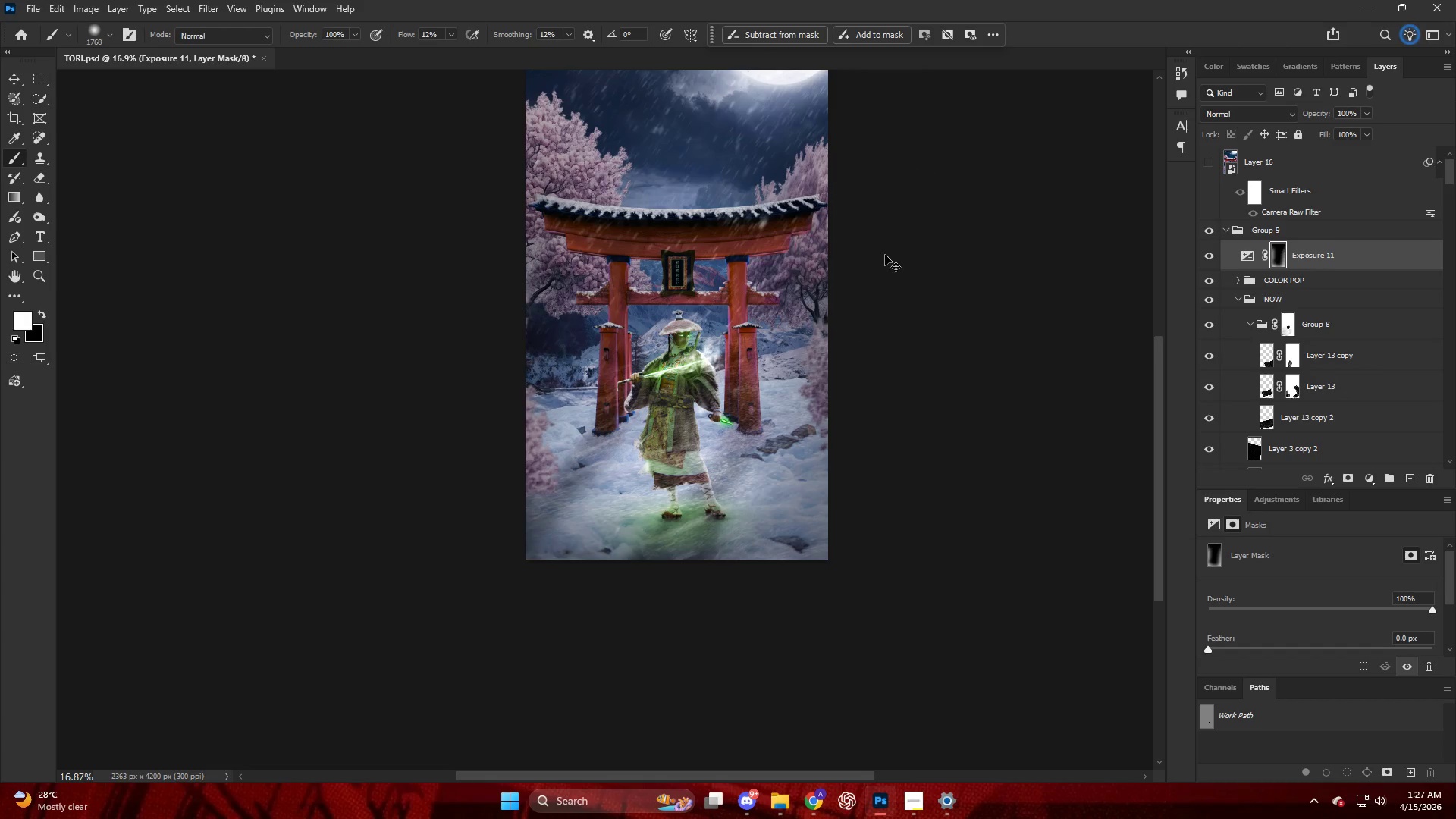 
key(Control+Z)
 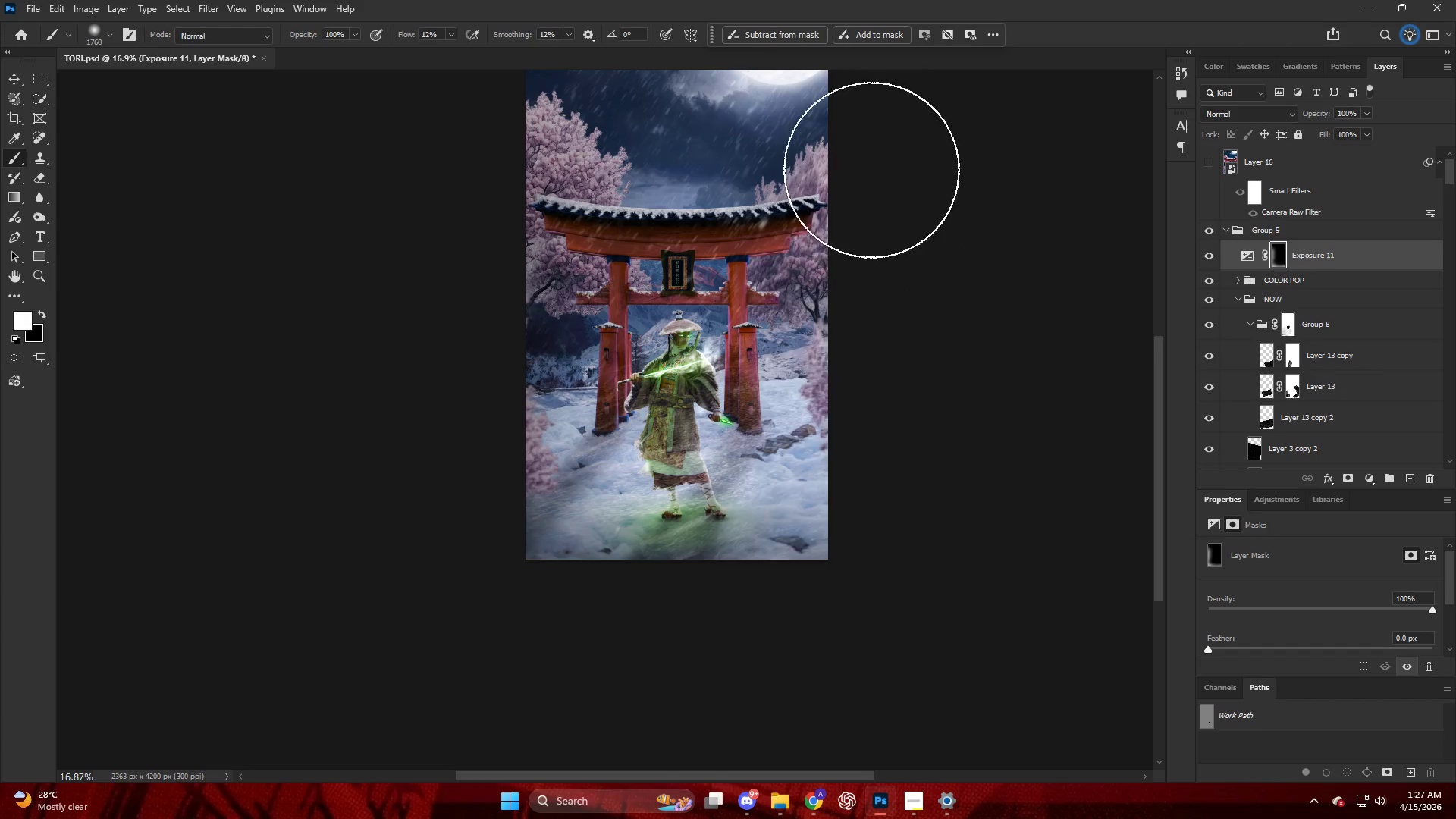 
left_click_drag(start_coordinate=[872, 185], to_coordinate=[783, 676])
 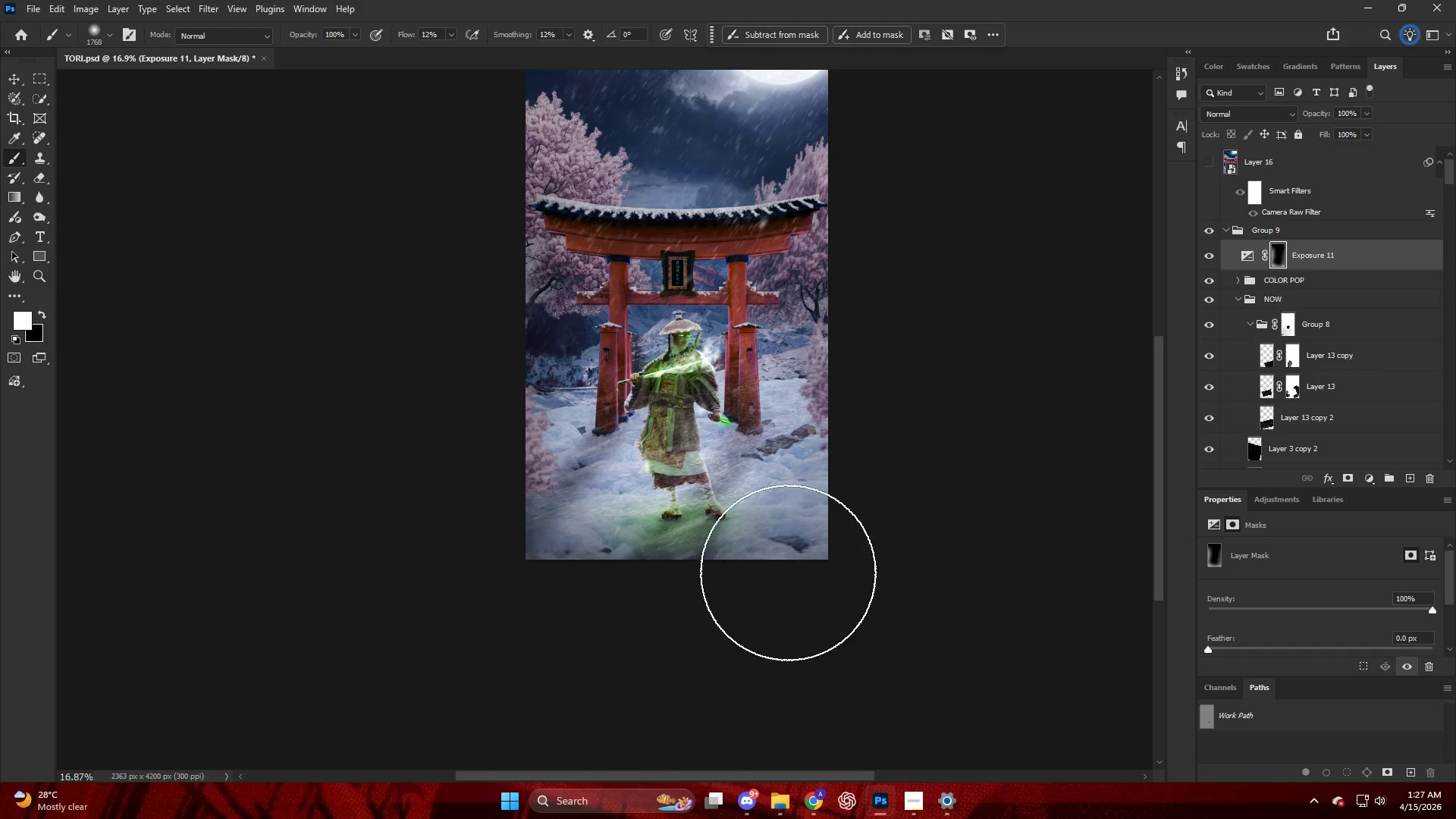 
left_click_drag(start_coordinate=[788, 573], to_coordinate=[445, 652])
 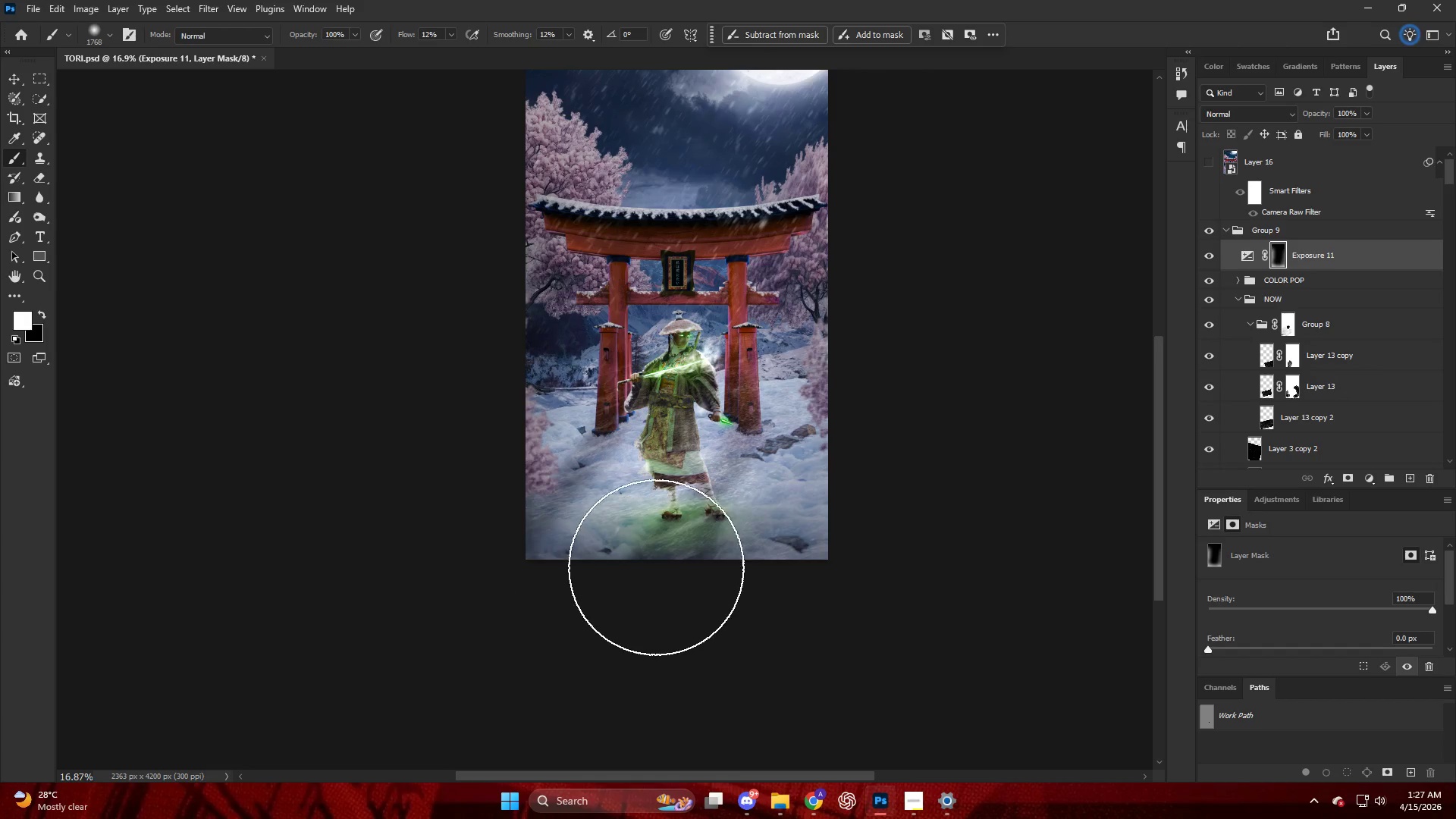 
left_click_drag(start_coordinate=[620, 557], to_coordinate=[484, 555])
 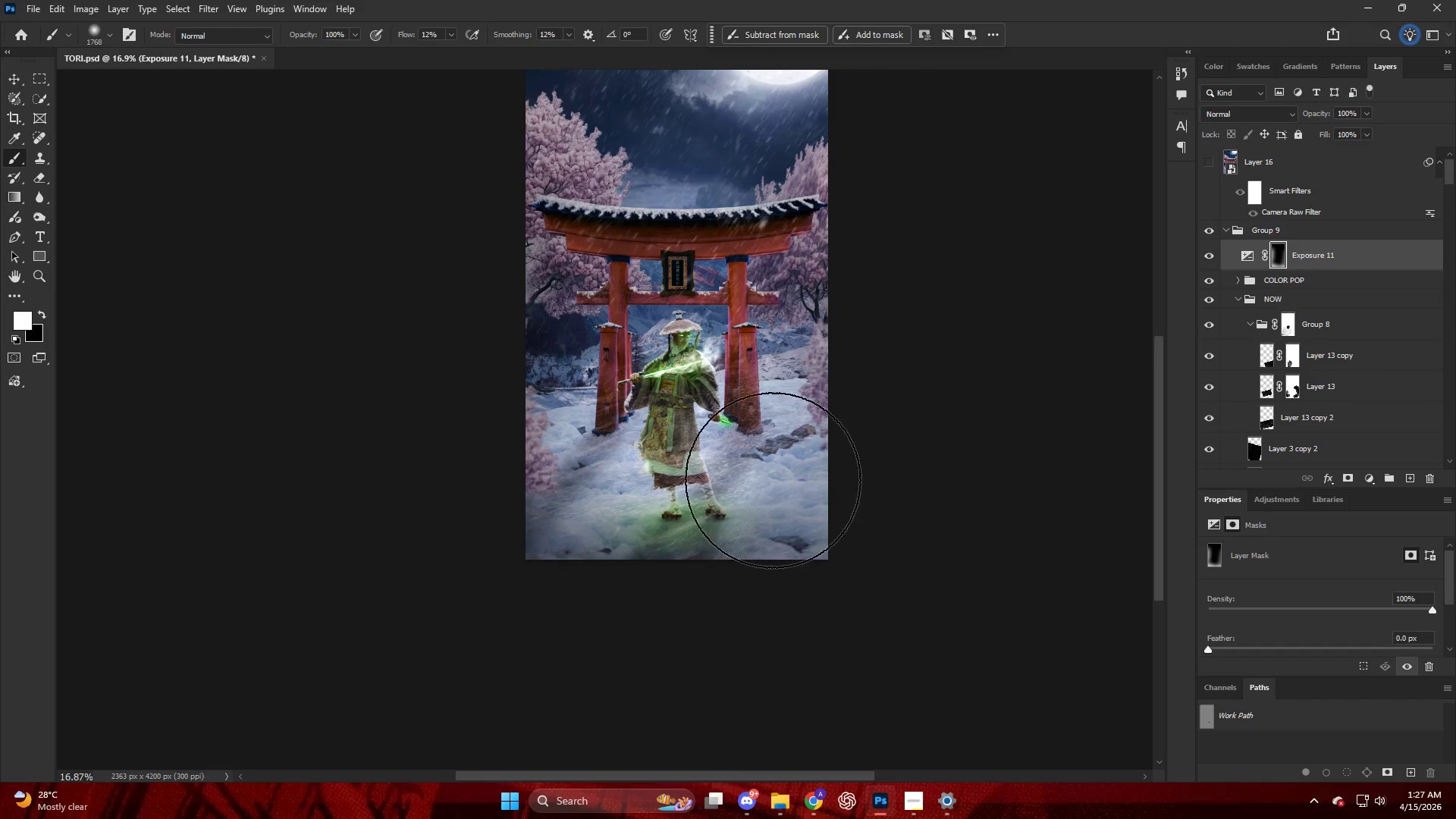 
key(Alt+AltLeft)
 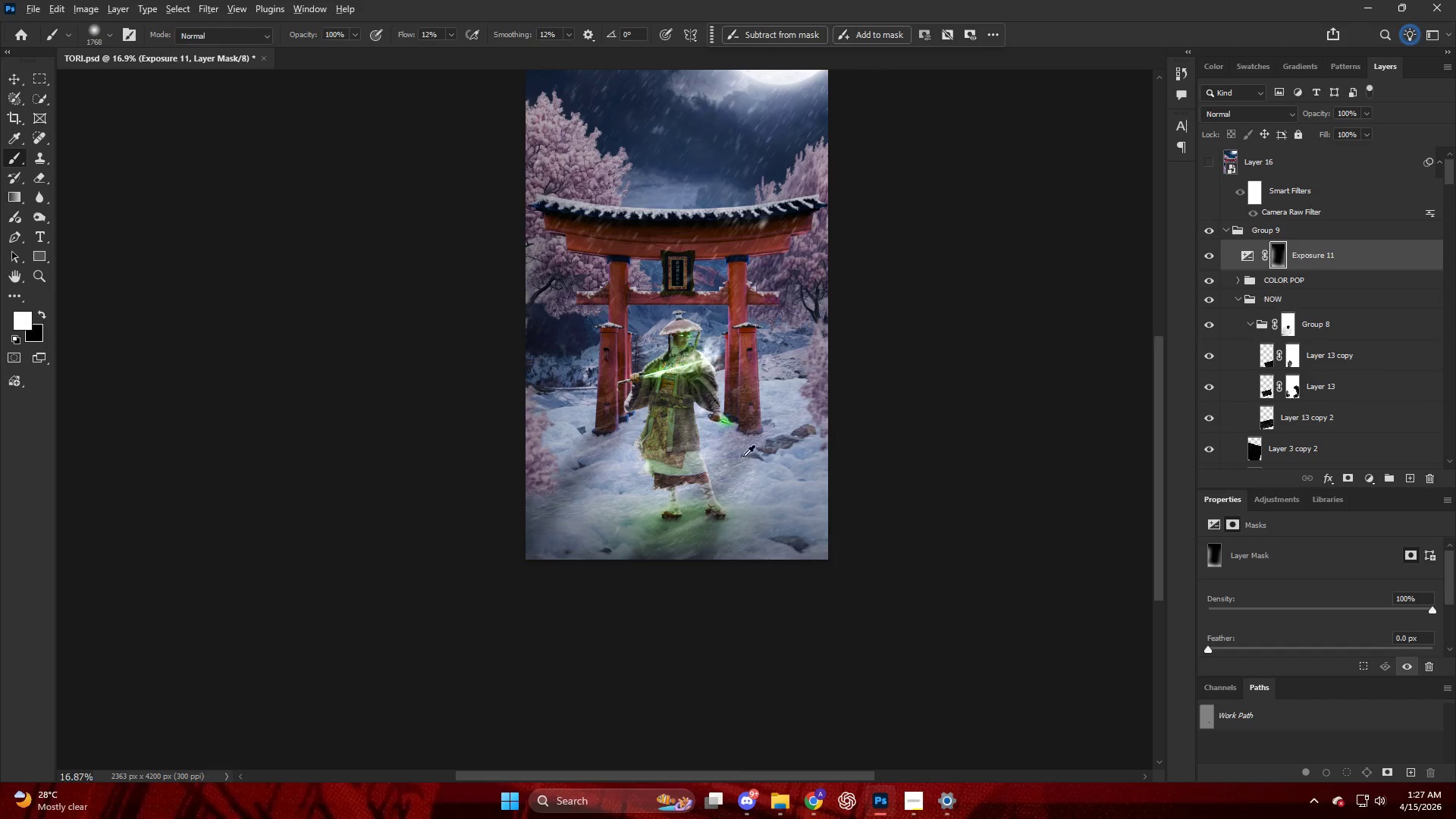 
scroll: coordinate [739, 450], scroll_direction: down, amount: 4.0
 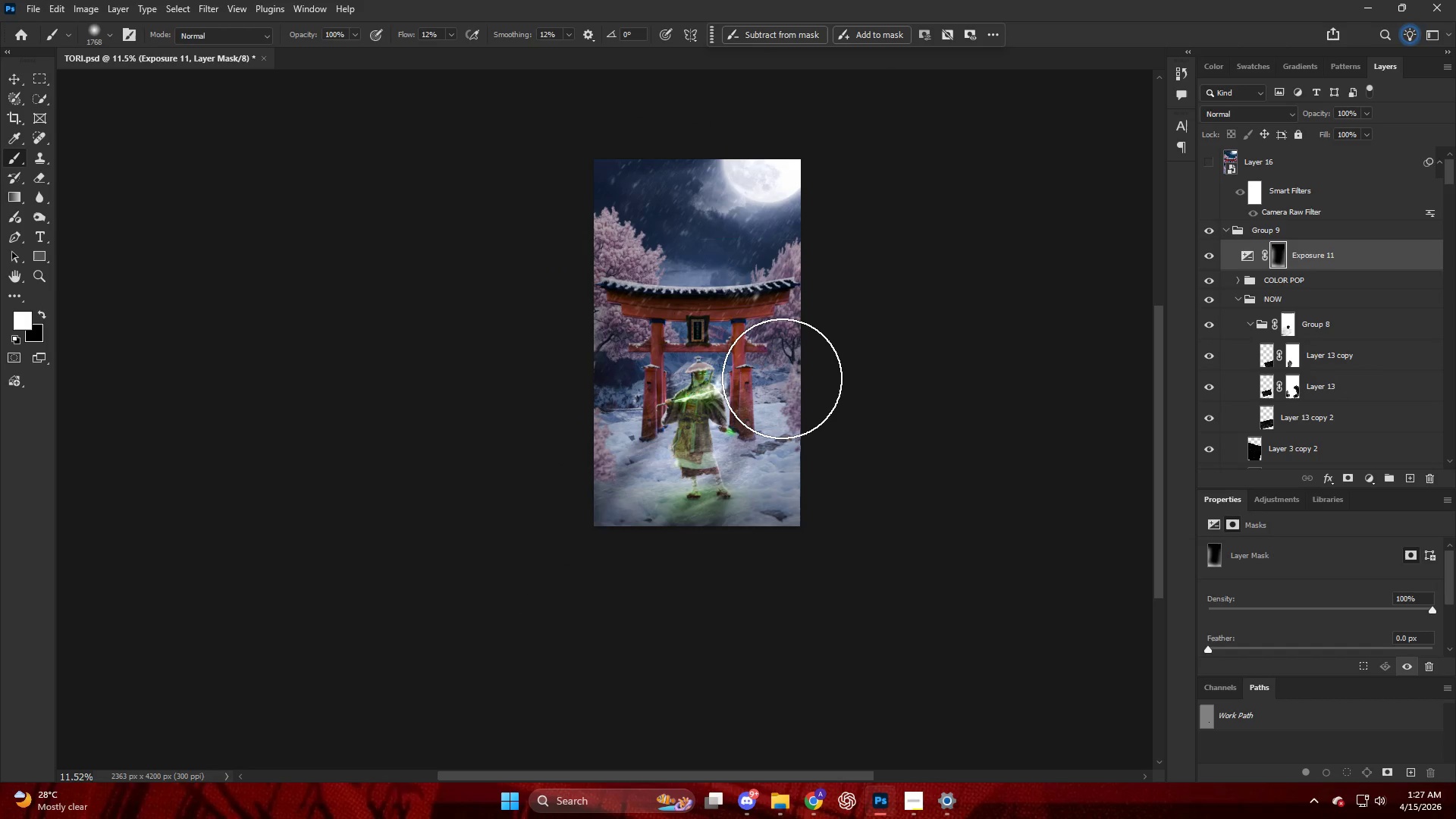 
hold_key(key=AltLeft, duration=0.8)
scroll: coordinate [684, 352], scroll_direction: up, amount: 16.0
 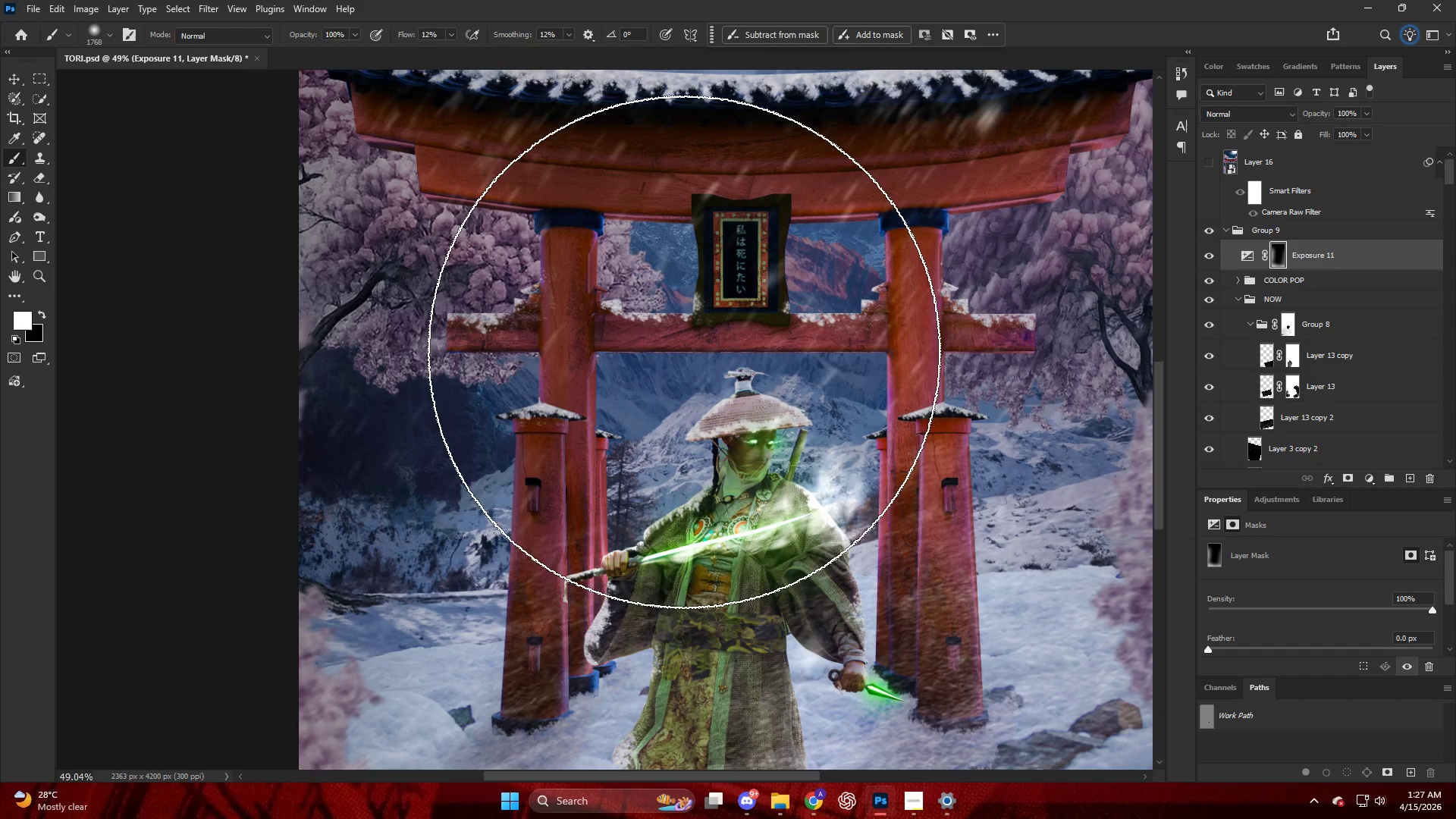 
hold_key(key=AltLeft, duration=0.42)
scroll: coordinate [684, 352], scroll_direction: down, amount: 5.0
 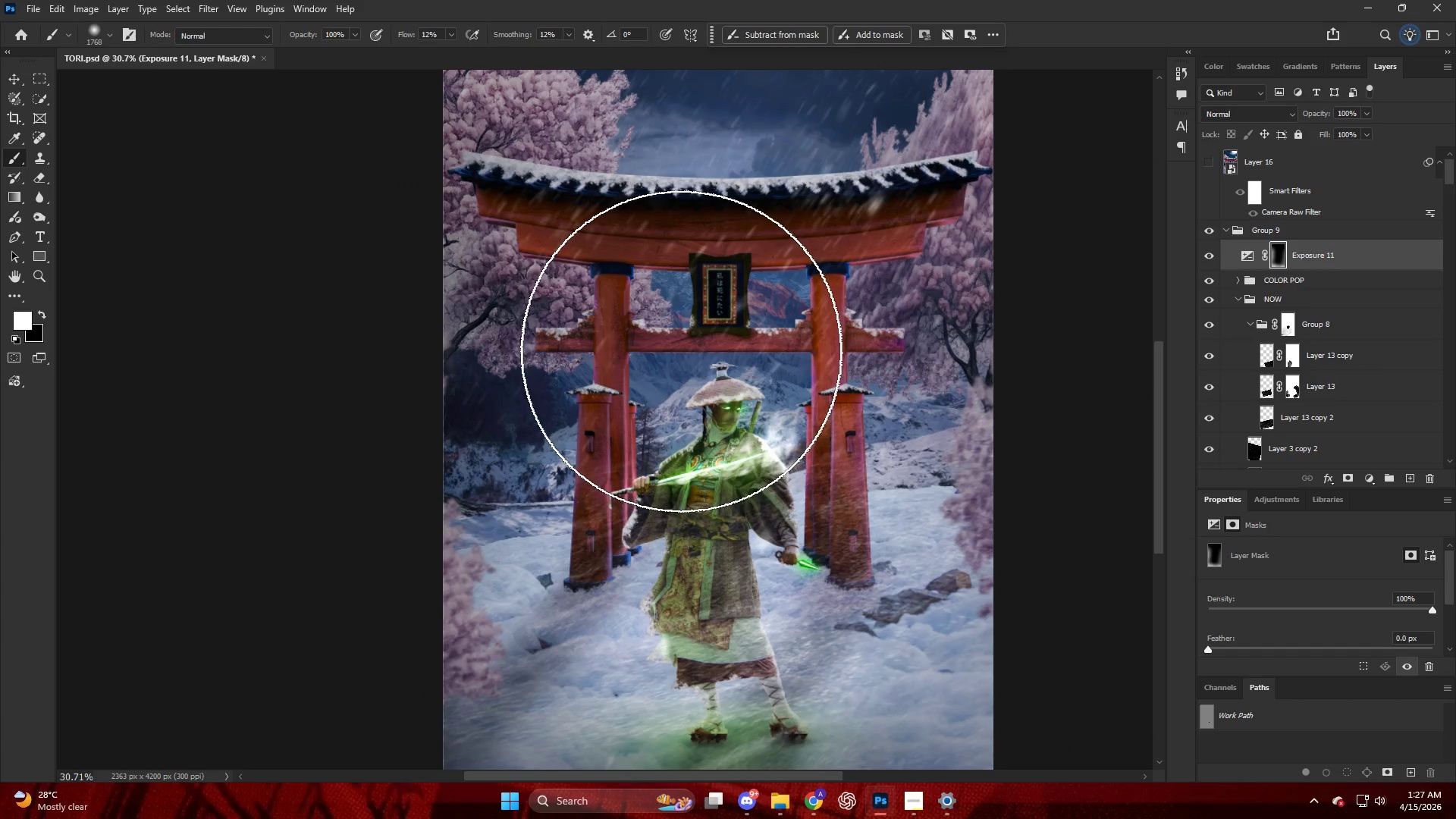 
hold_key(key=AltLeft, duration=0.39)
scroll: coordinate [686, 344], scroll_direction: down, amount: 9.0
 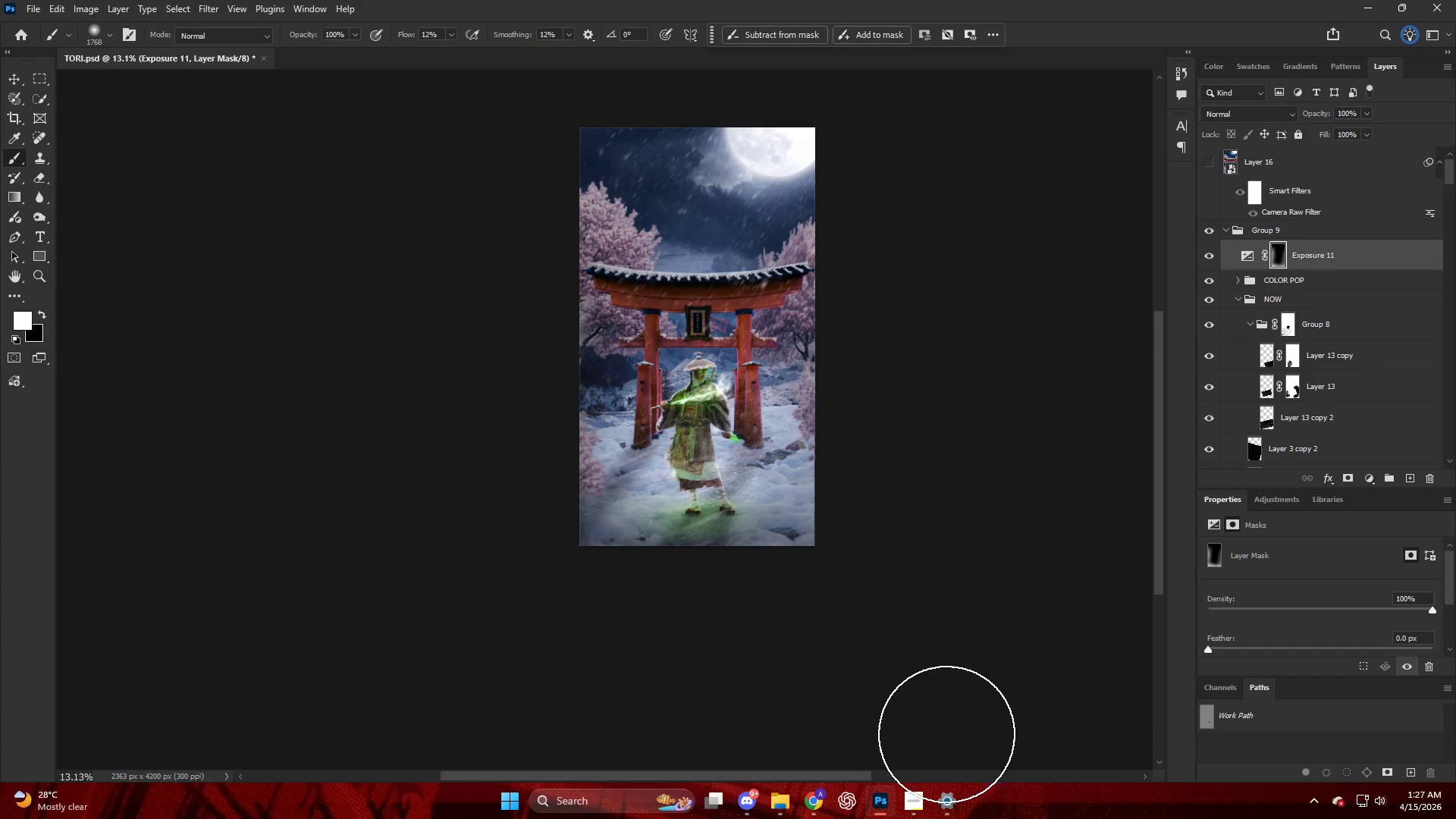 
left_click([918, 800])